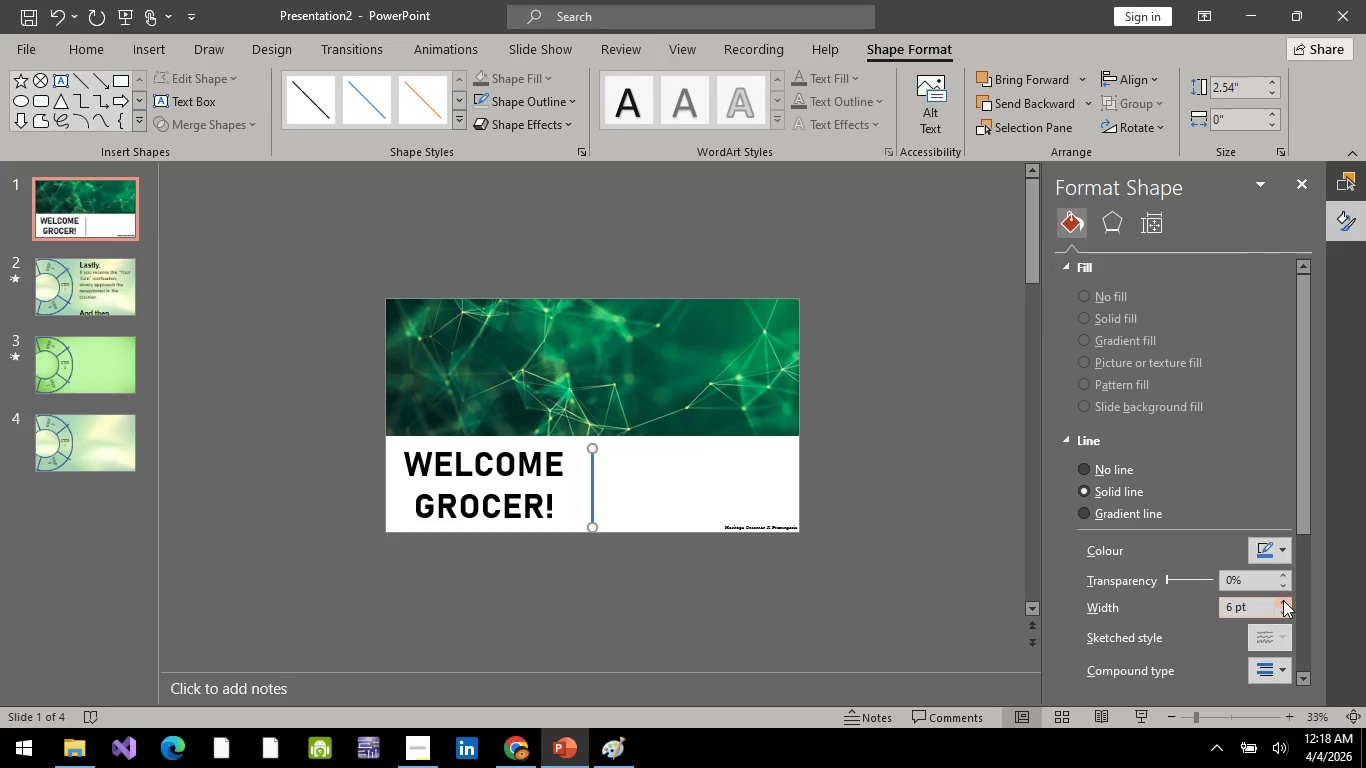 
triple_click([1283, 600])
 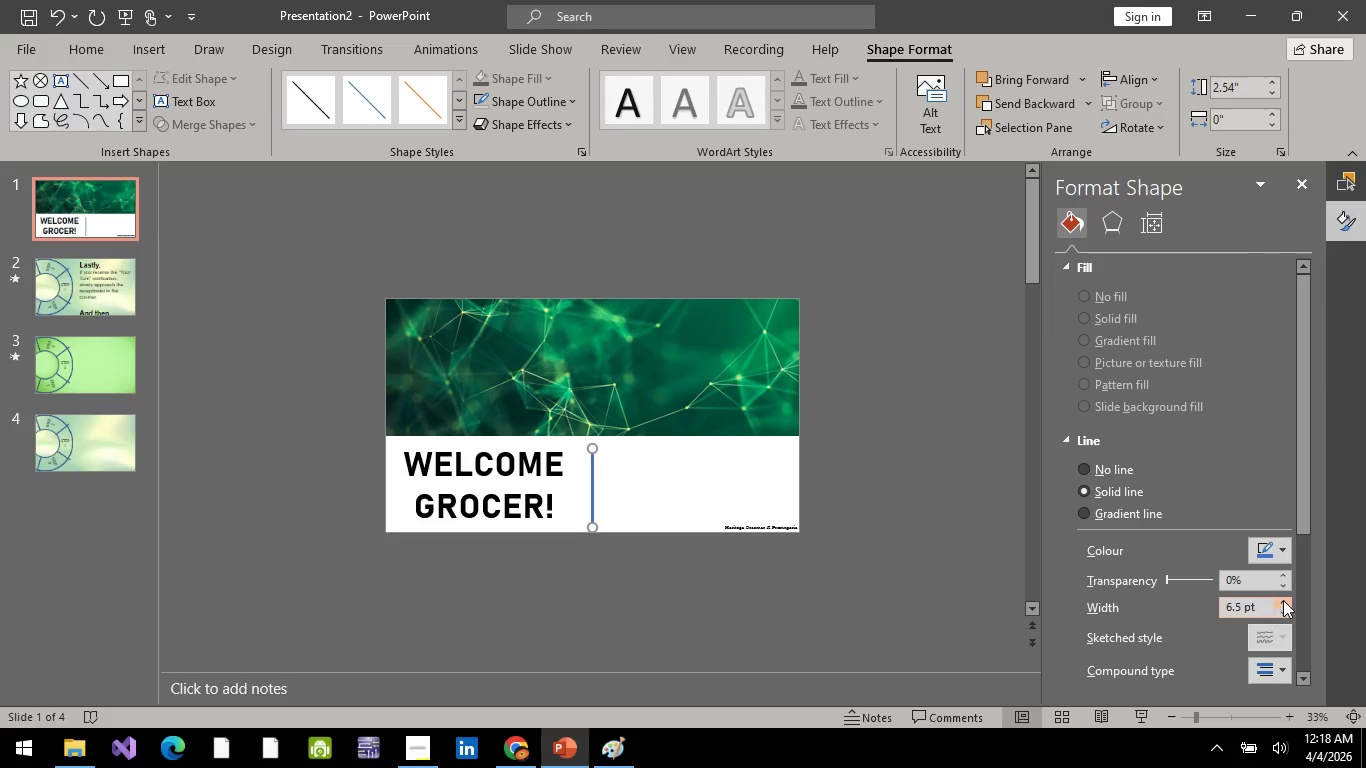 
triple_click([1283, 600])
 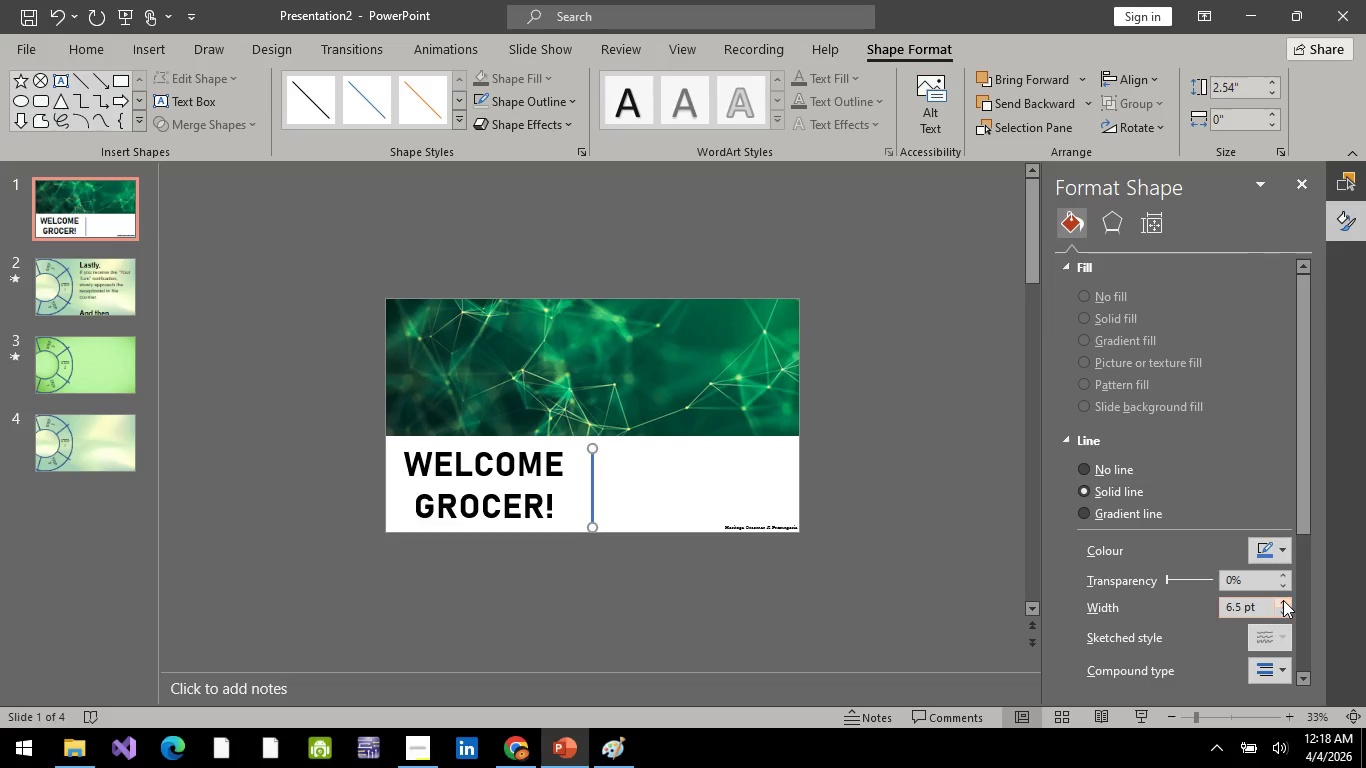 
triple_click([1283, 600])
 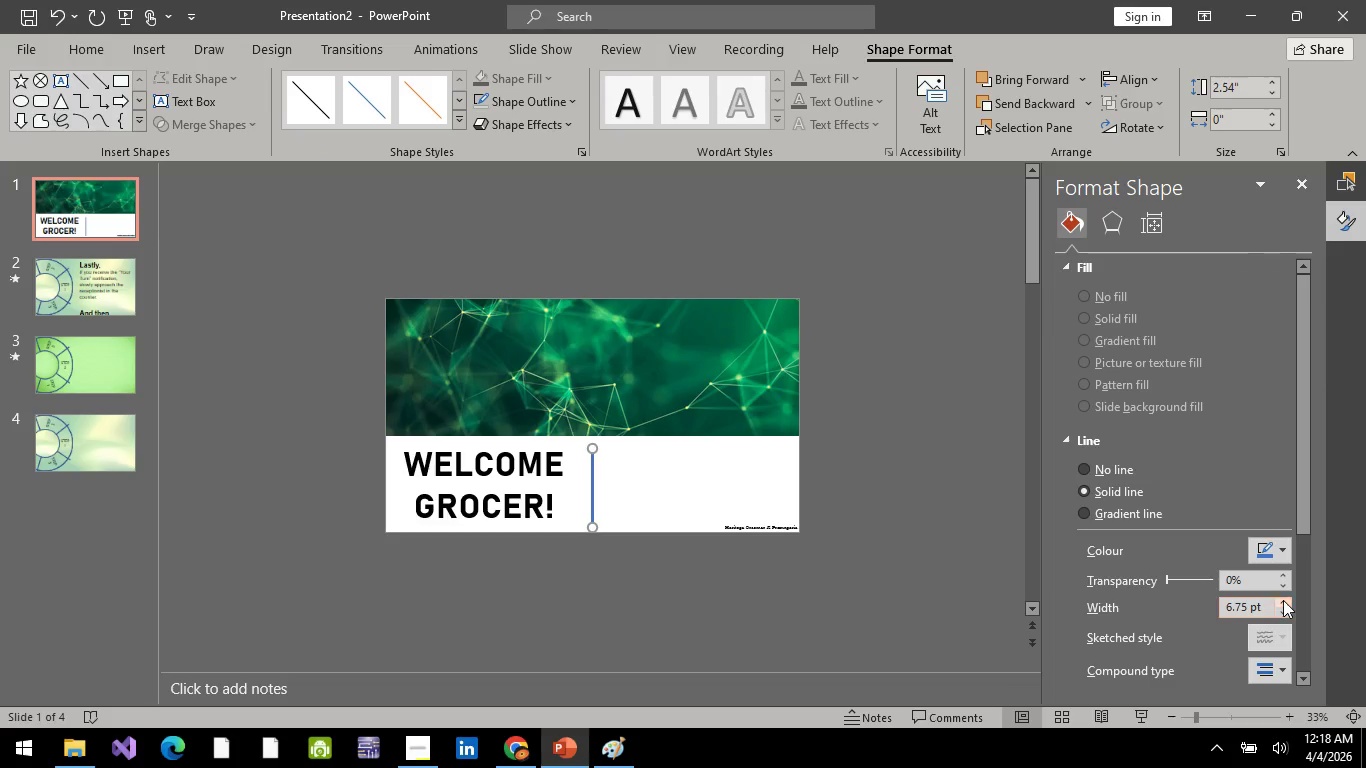 
triple_click([1283, 600])
 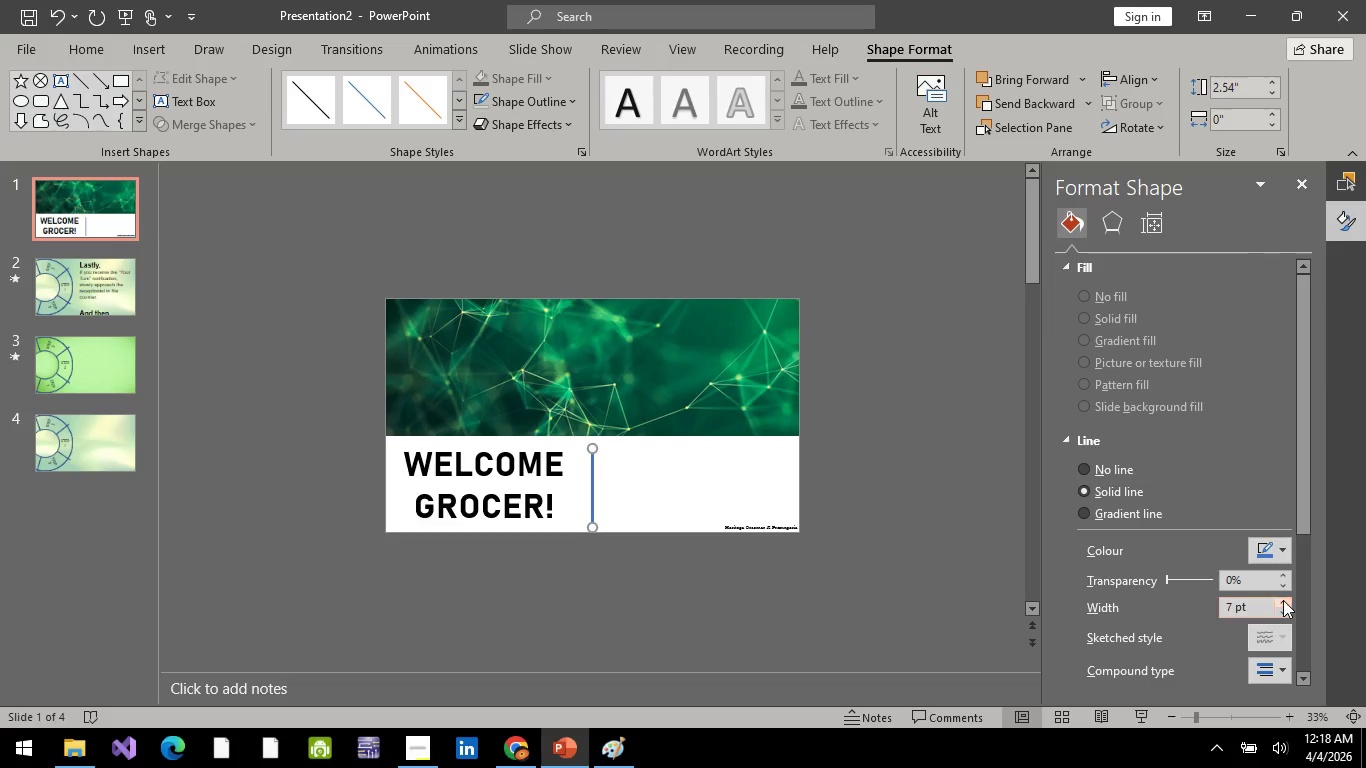 
triple_click([1283, 600])
 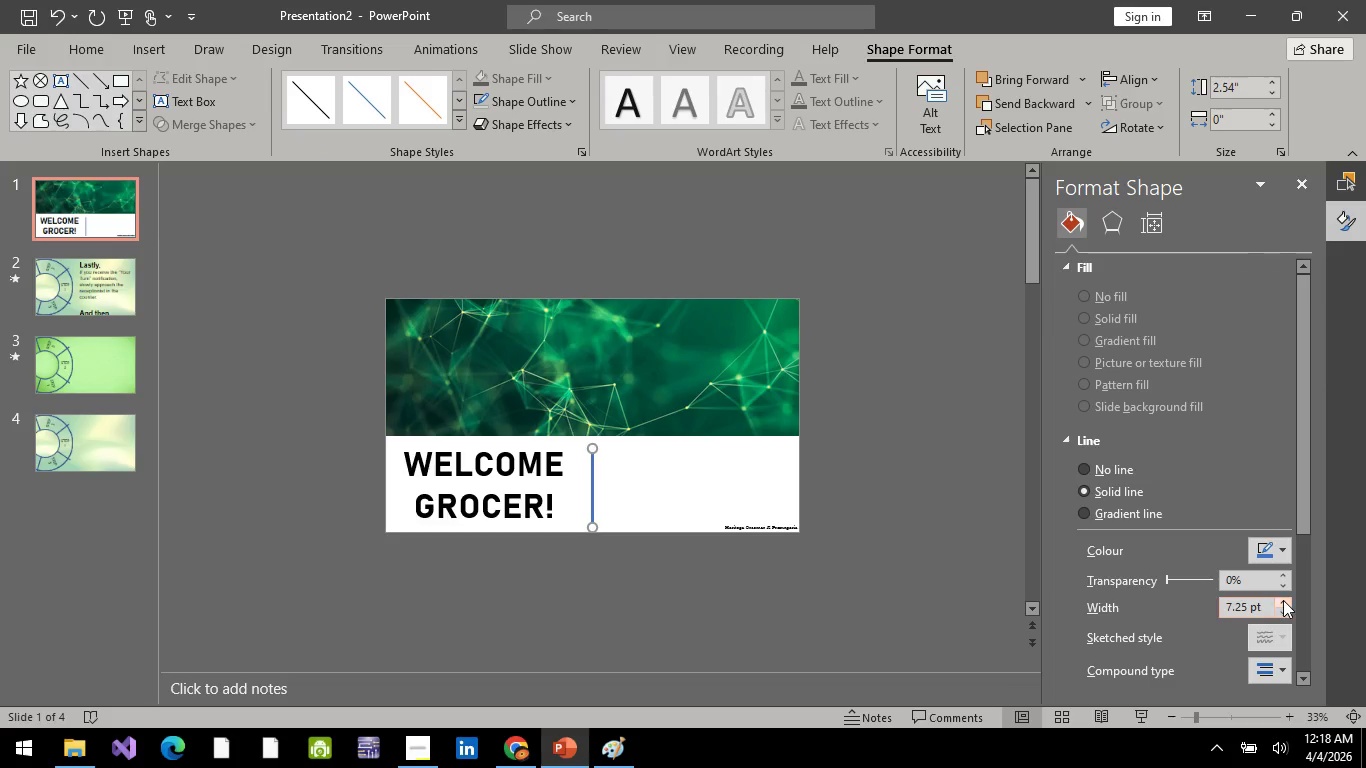 
triple_click([1283, 600])
 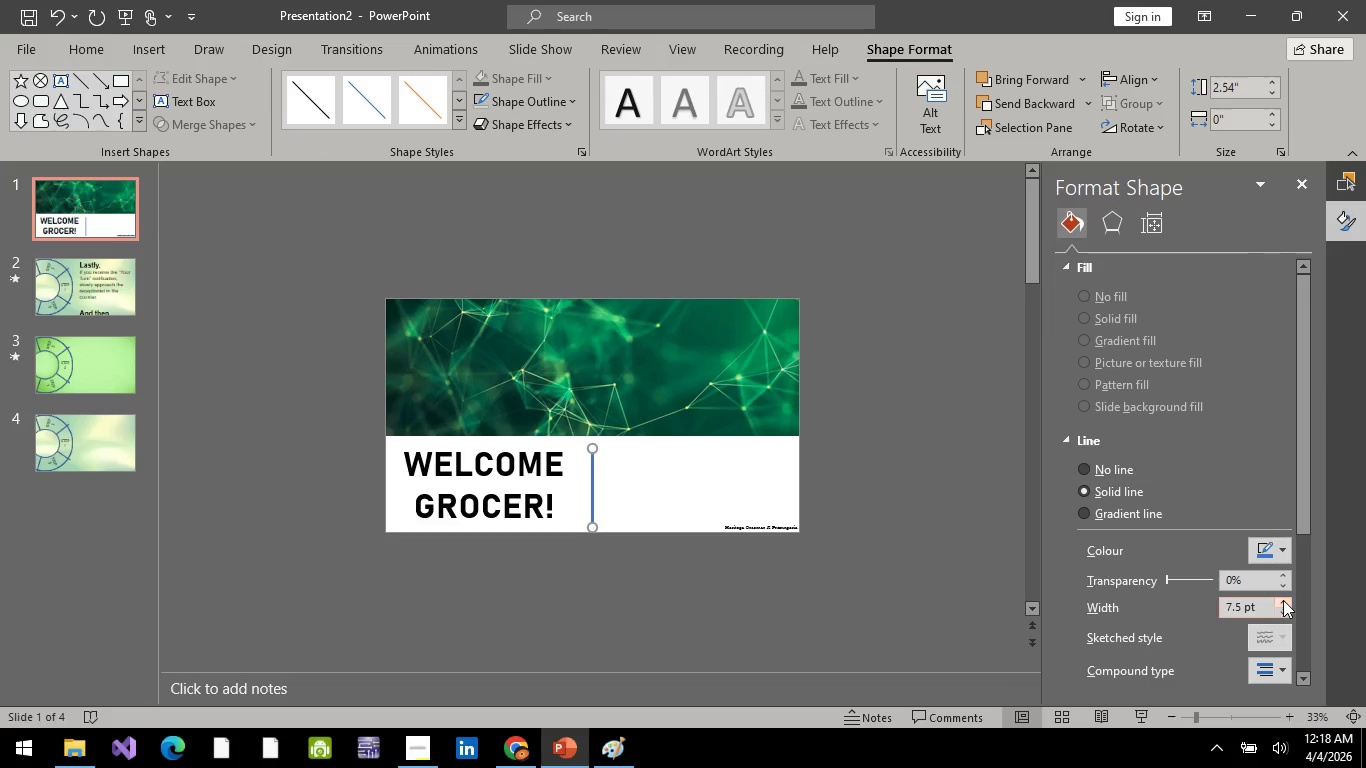 
triple_click([1283, 600])
 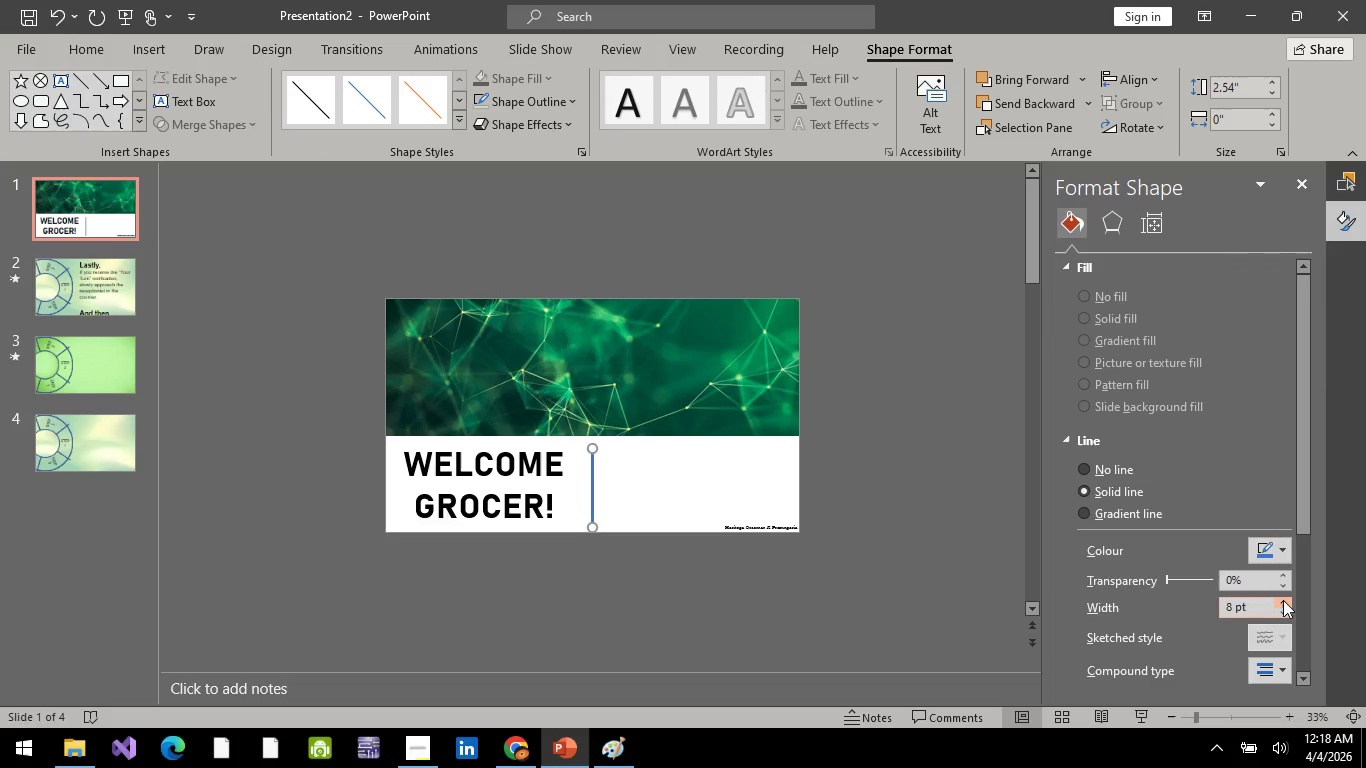 
left_click([1283, 600])
 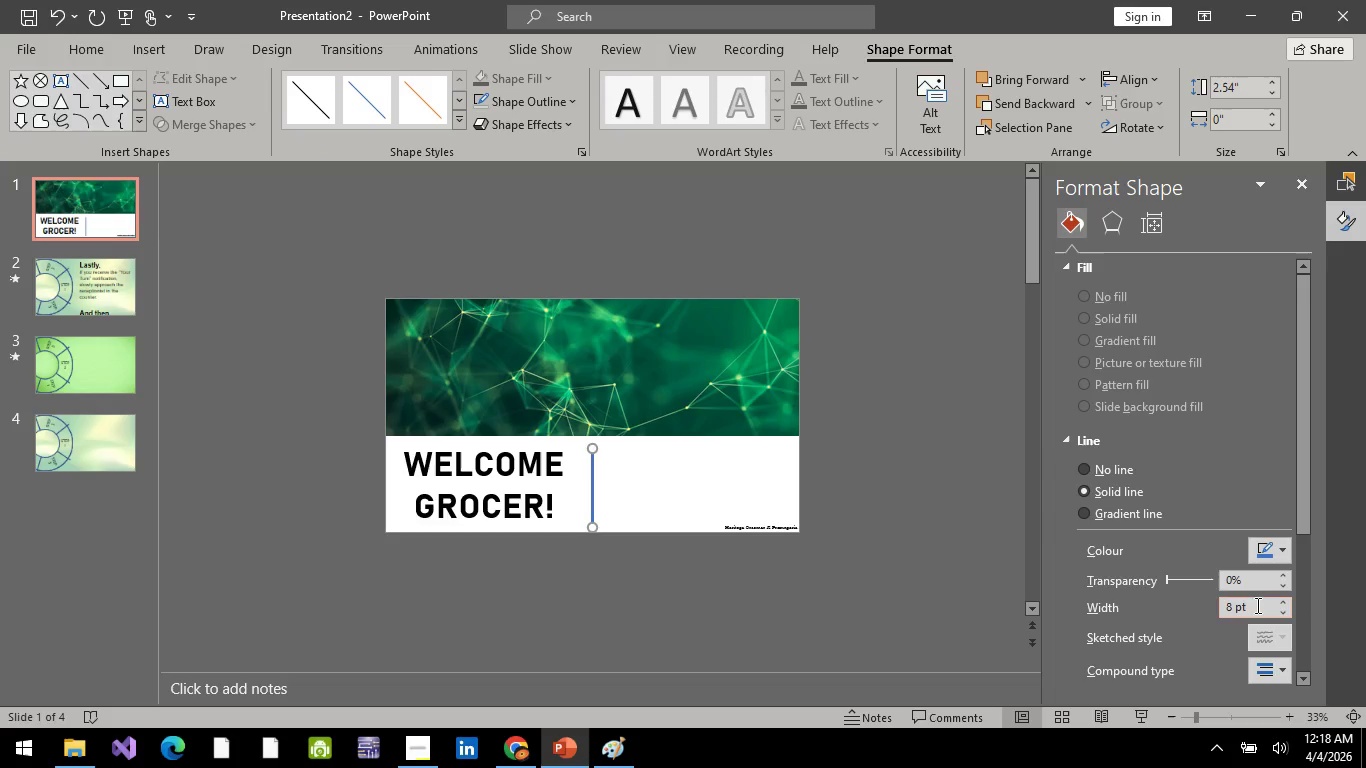 
left_click([1256, 605])
 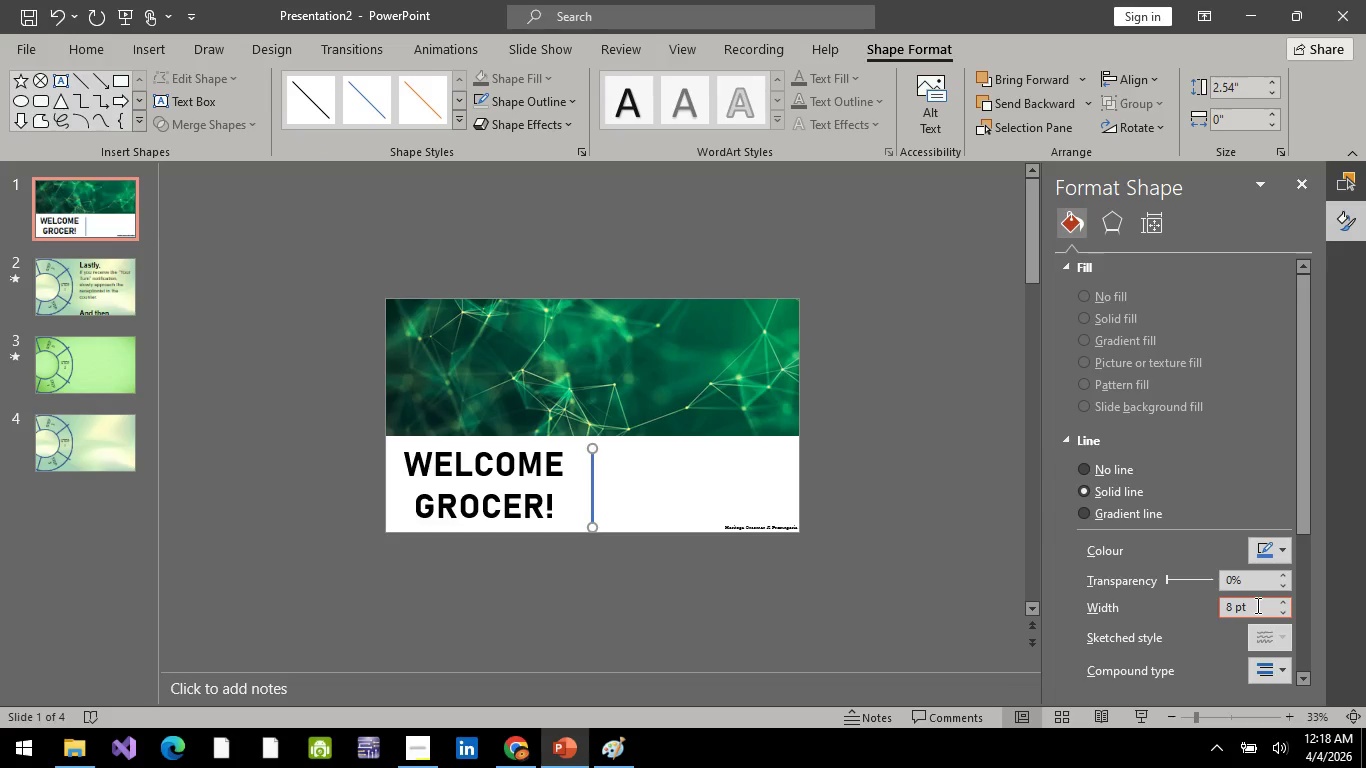 
left_click_drag(start_coordinate=[1256, 605], to_coordinate=[1120, 607])
 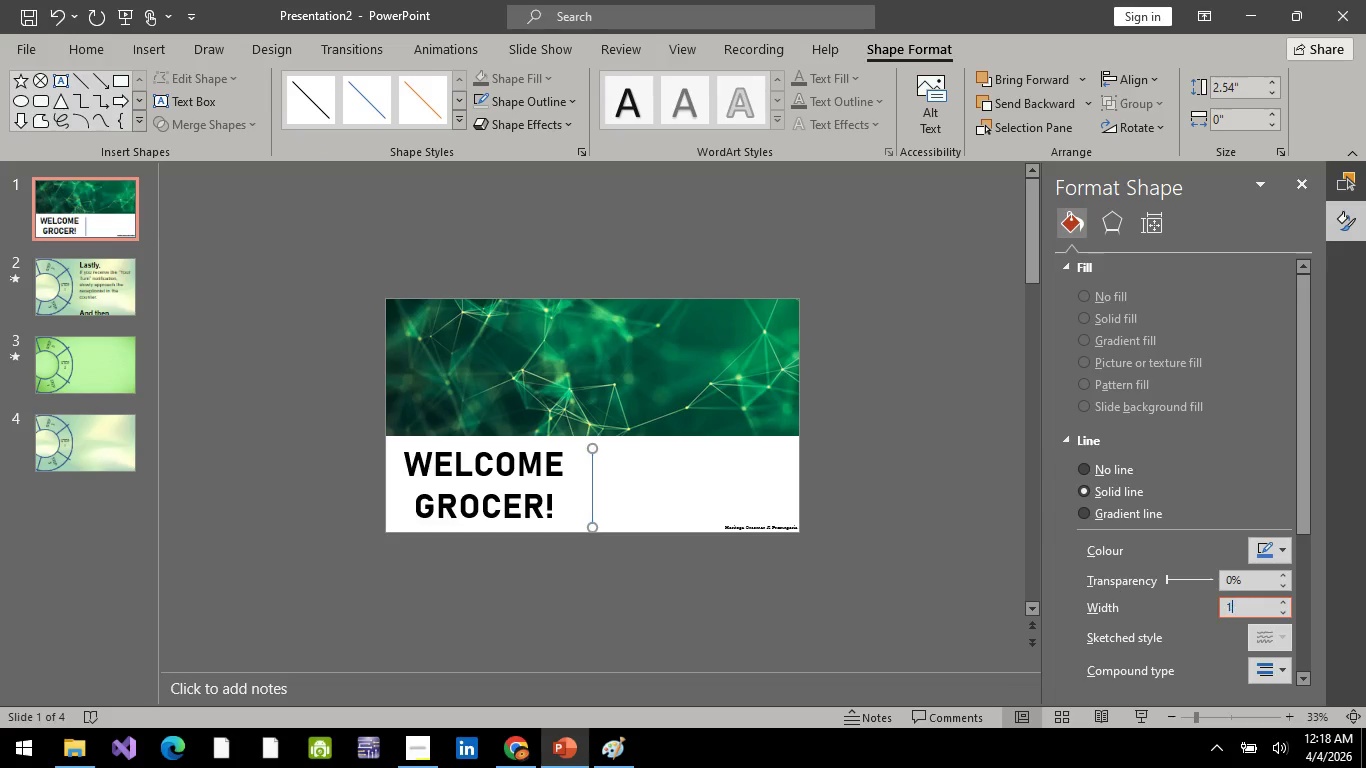 
type(15)
 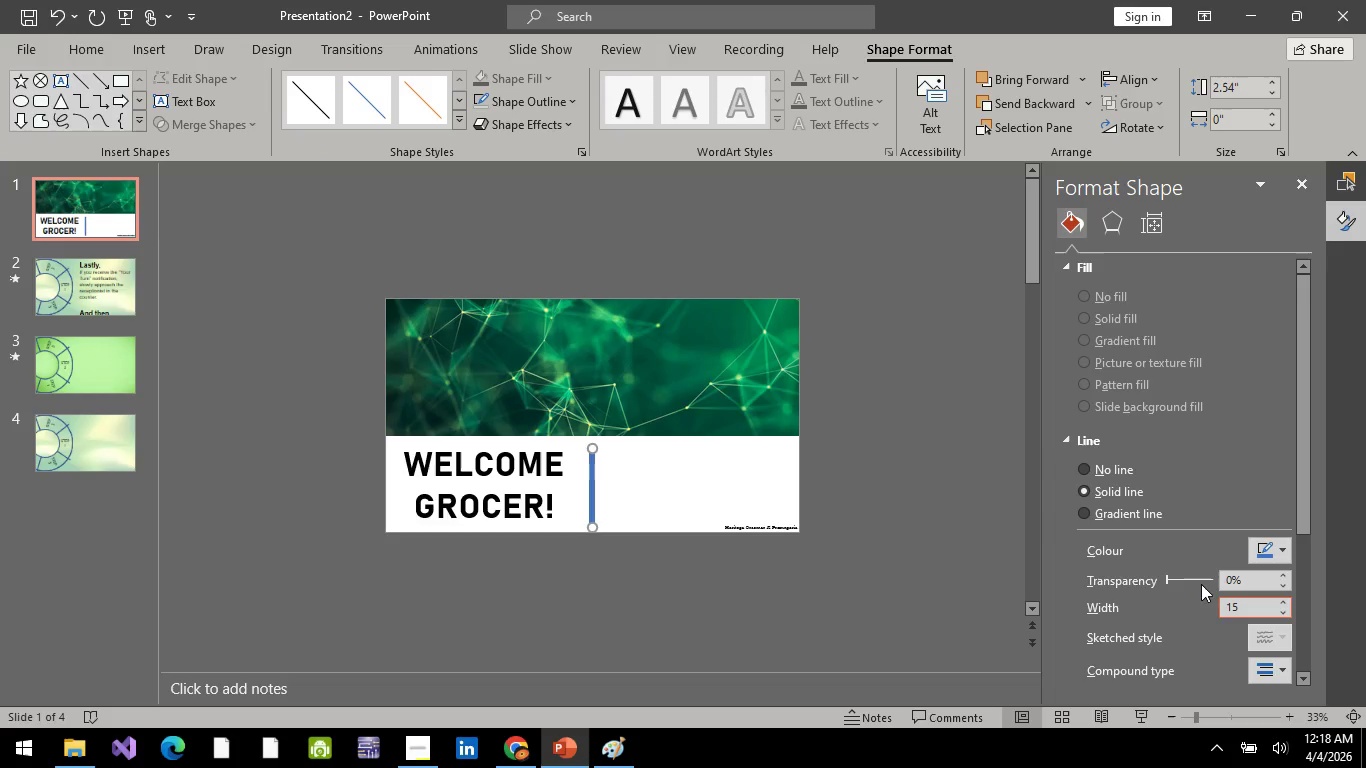 
key(Backspace)
 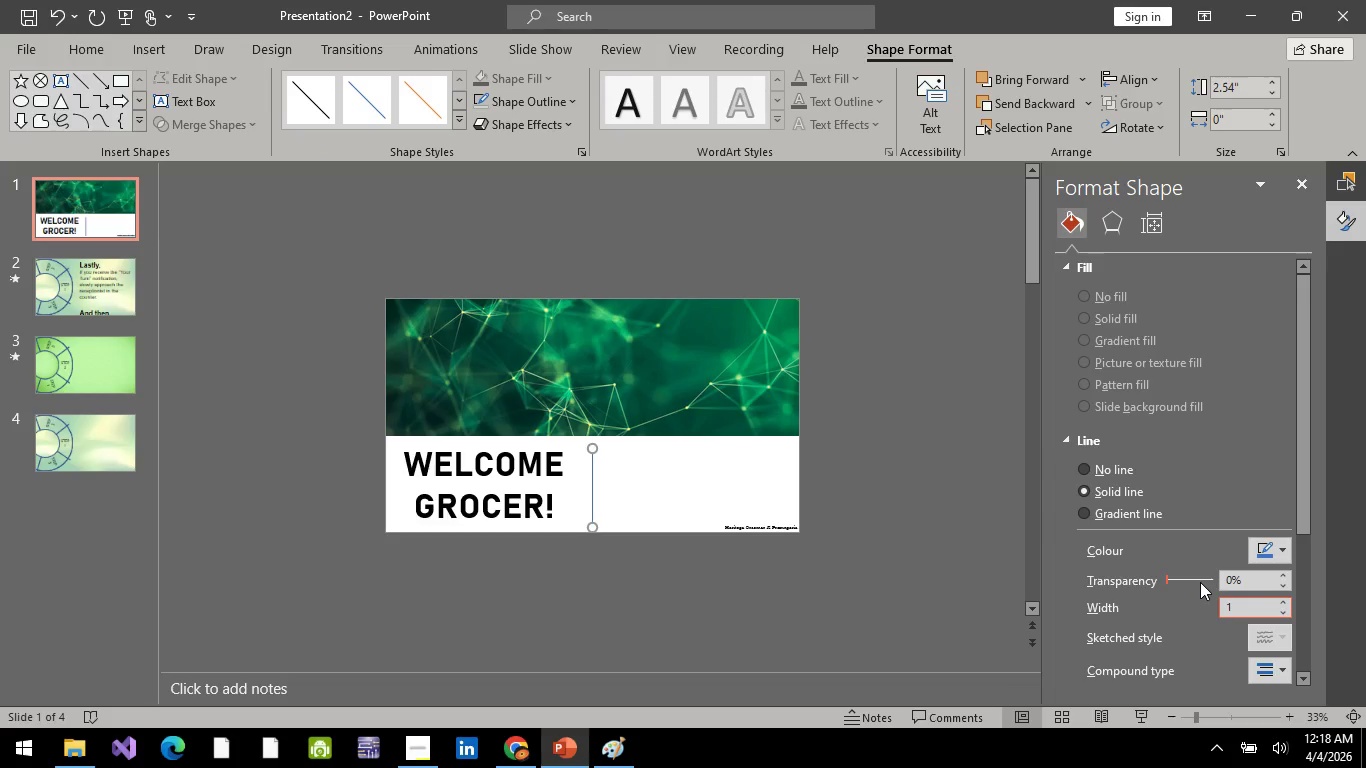 
key(0)
 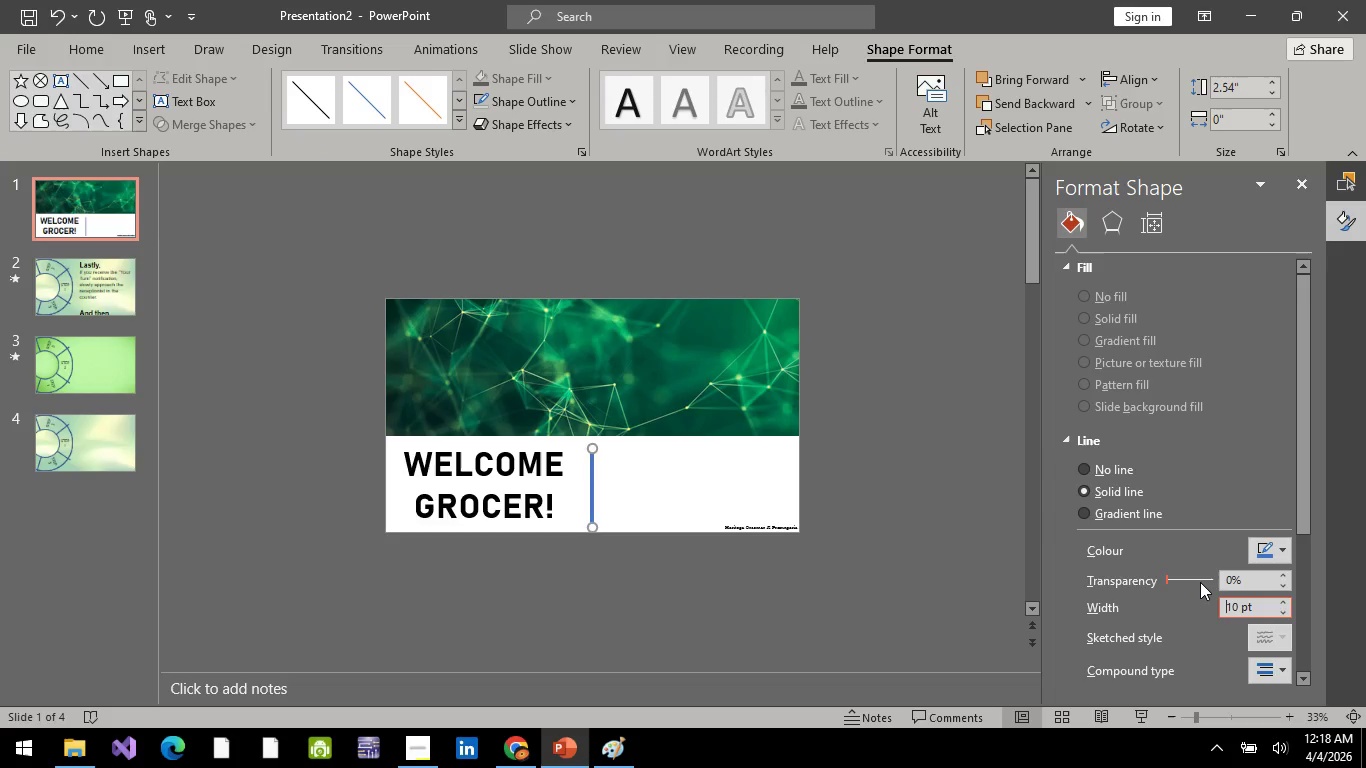 
key(Enter)
 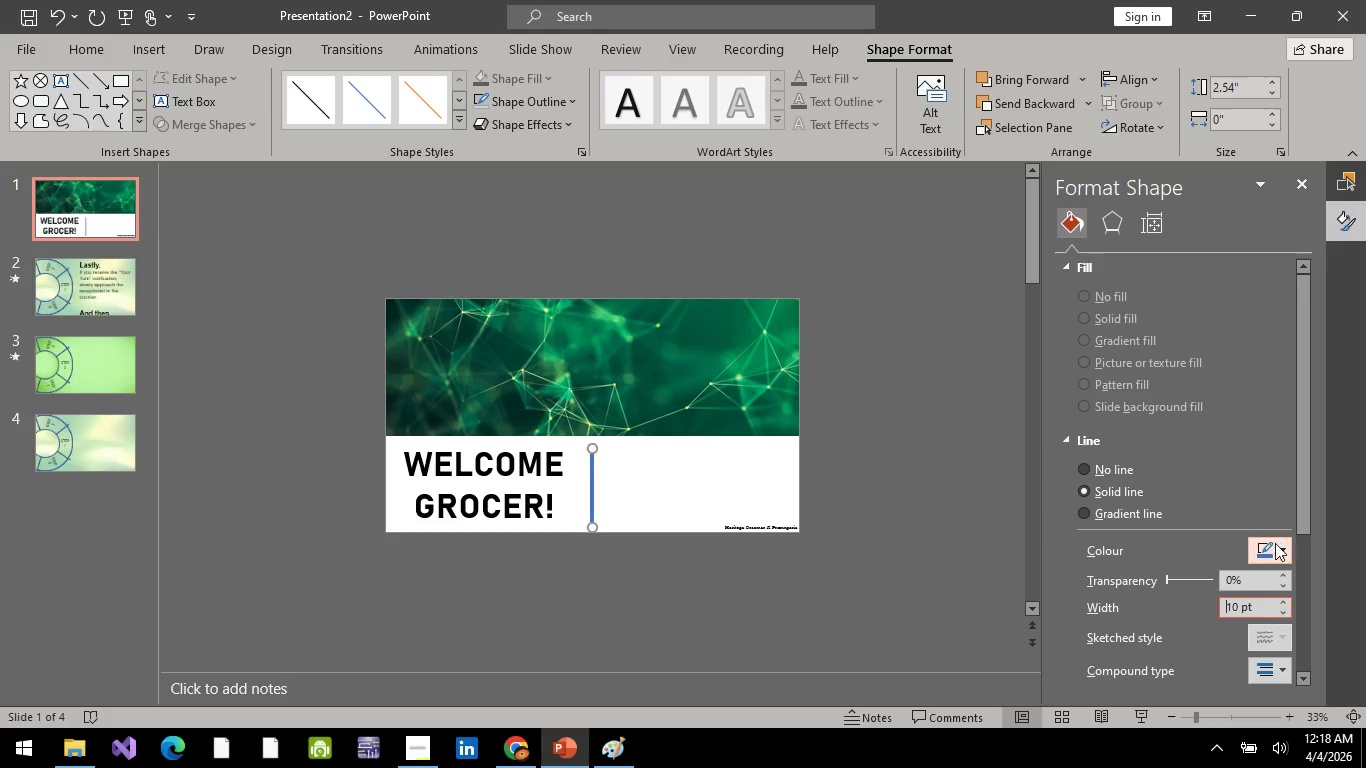 
left_click([1272, 546])
 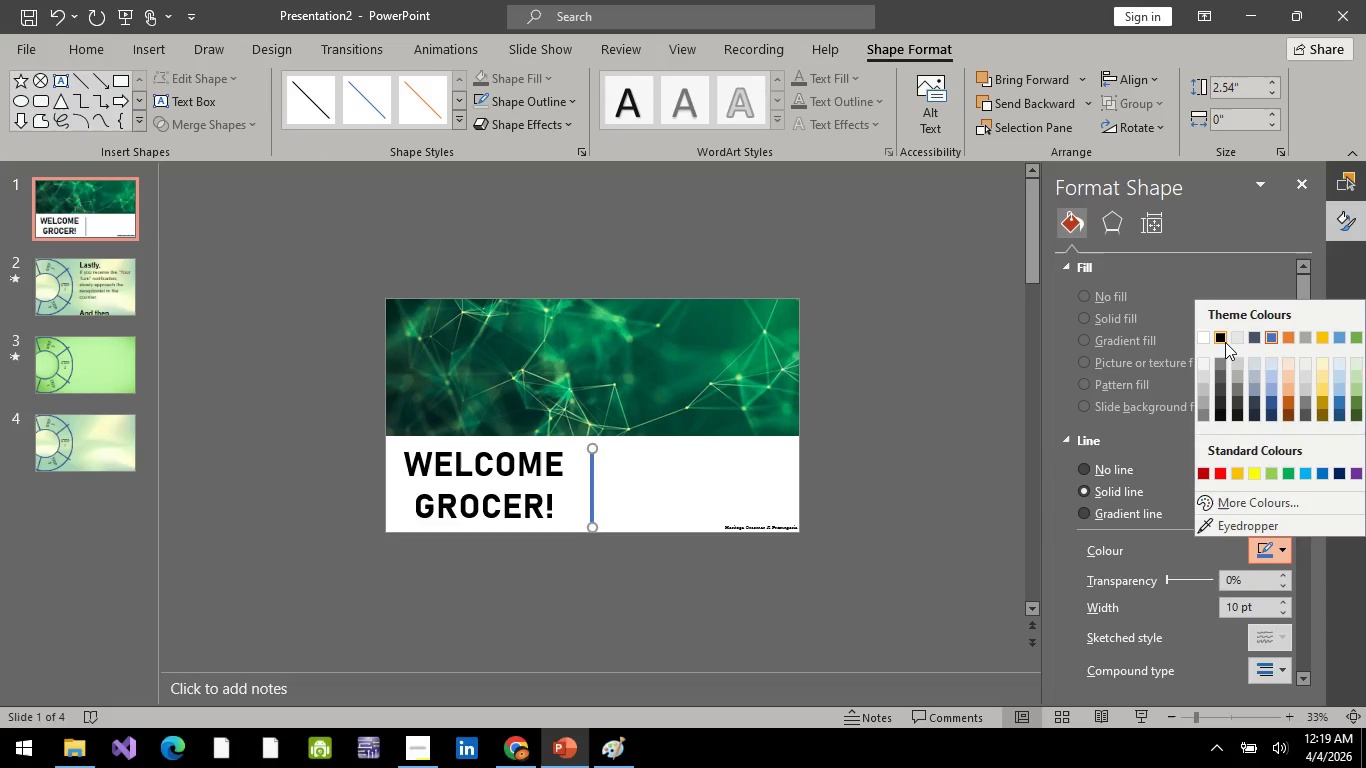 
left_click([1225, 342])
 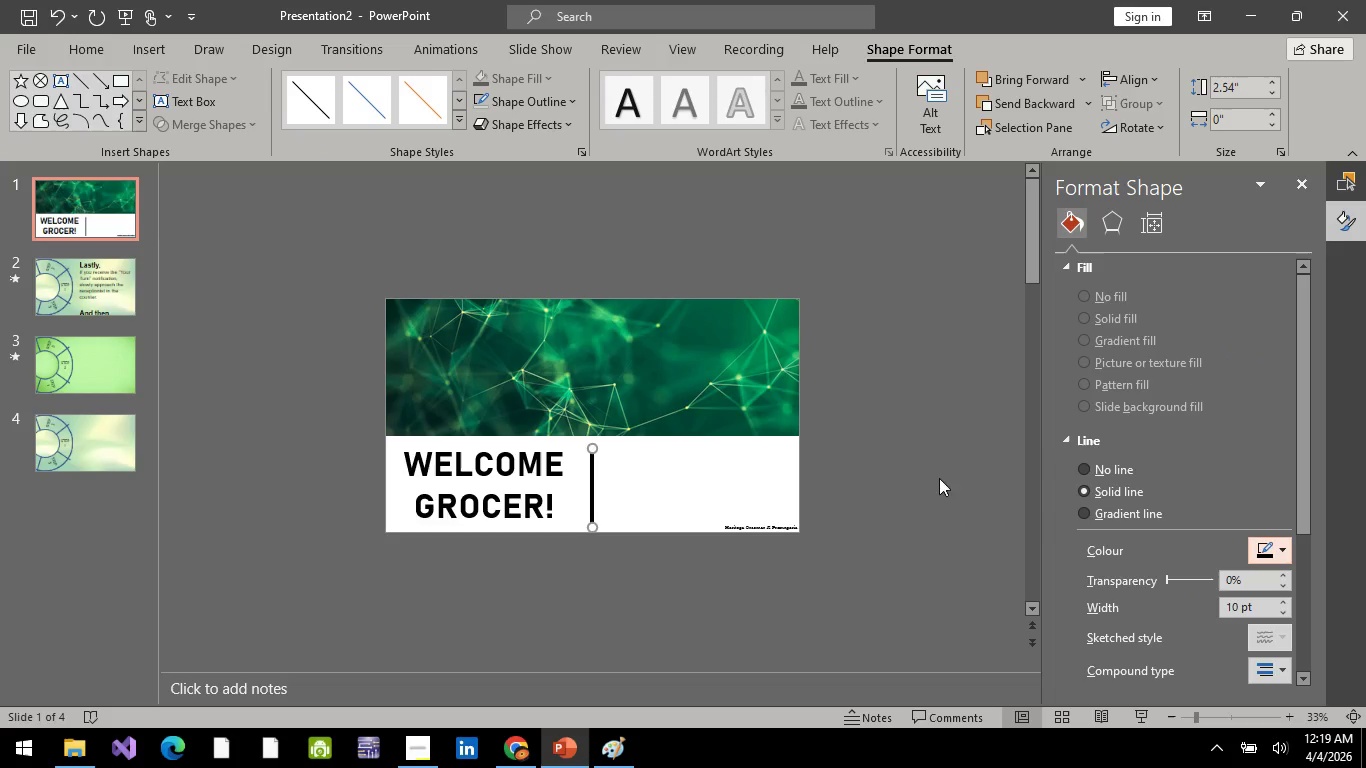 
left_click([955, 475])
 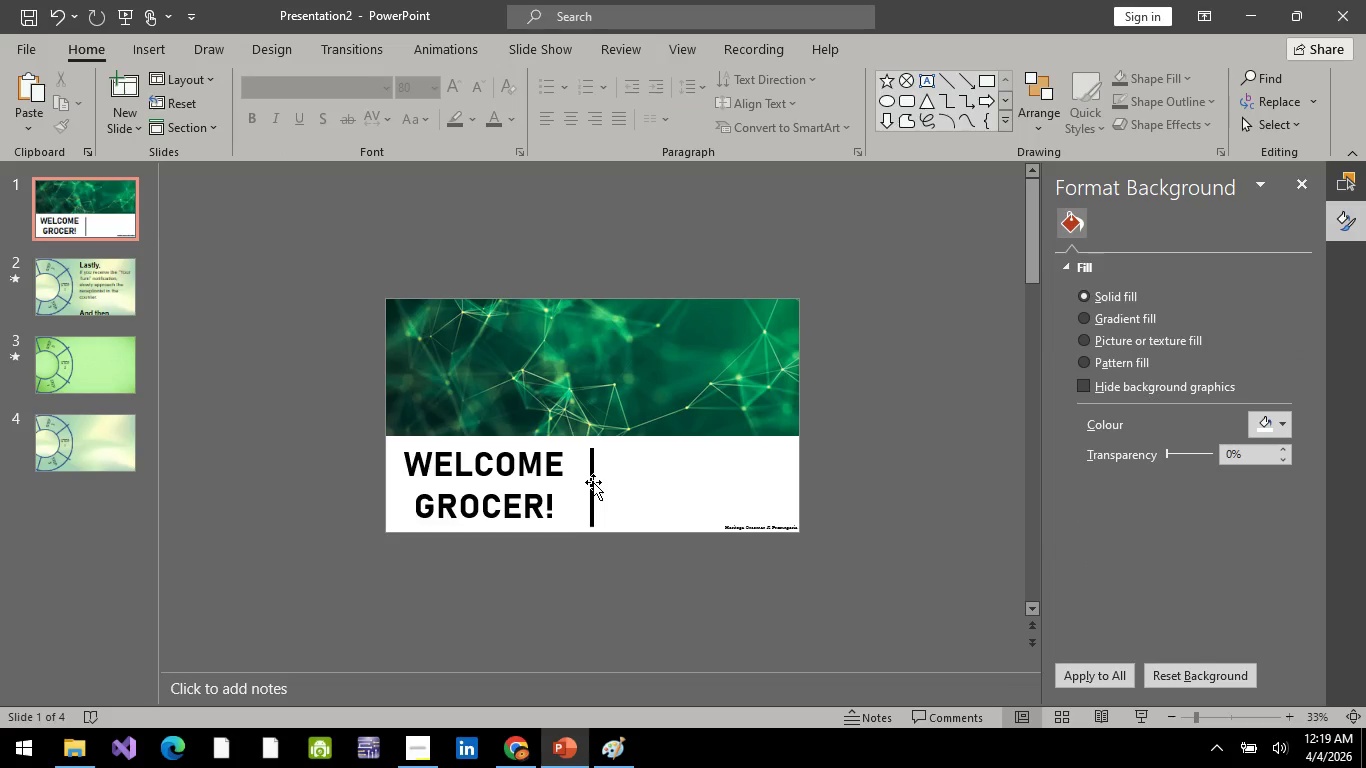 
left_click([593, 482])
 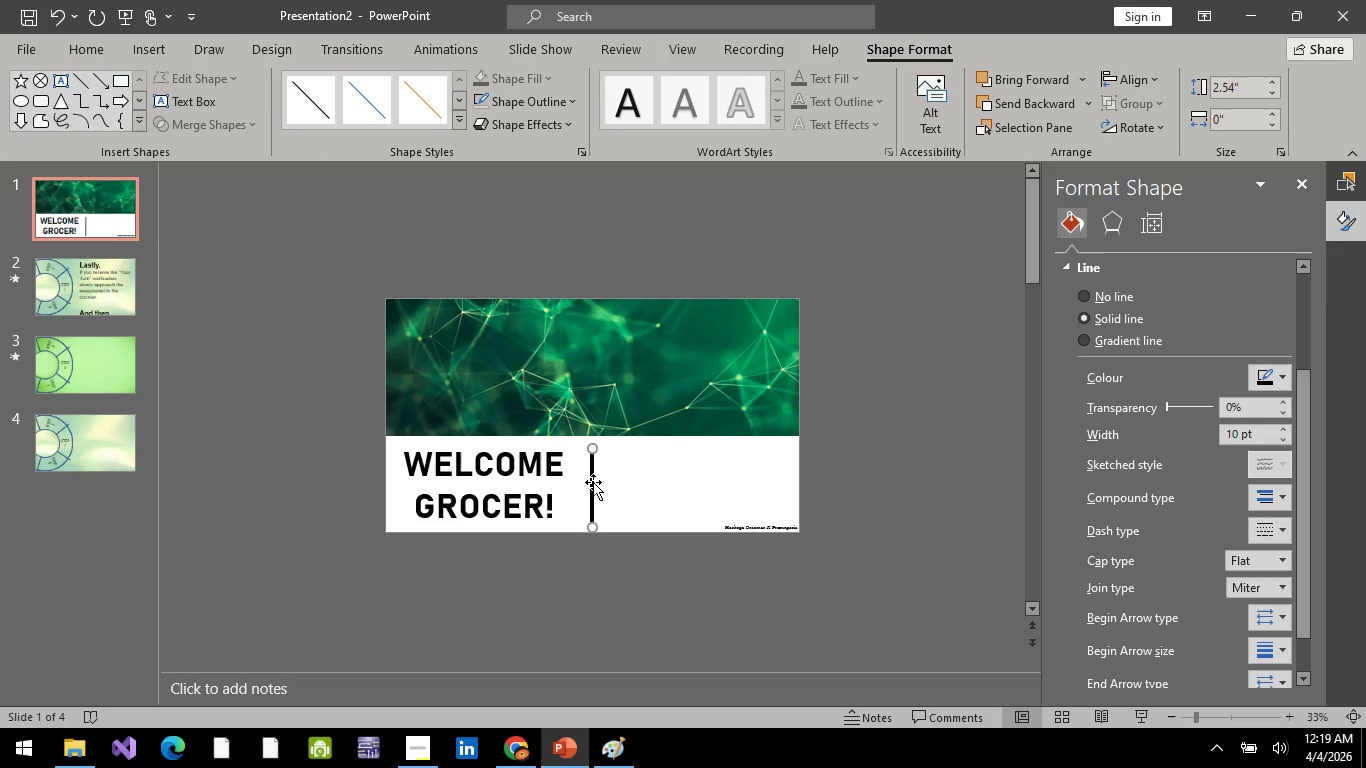 
key(ArrowUp)
 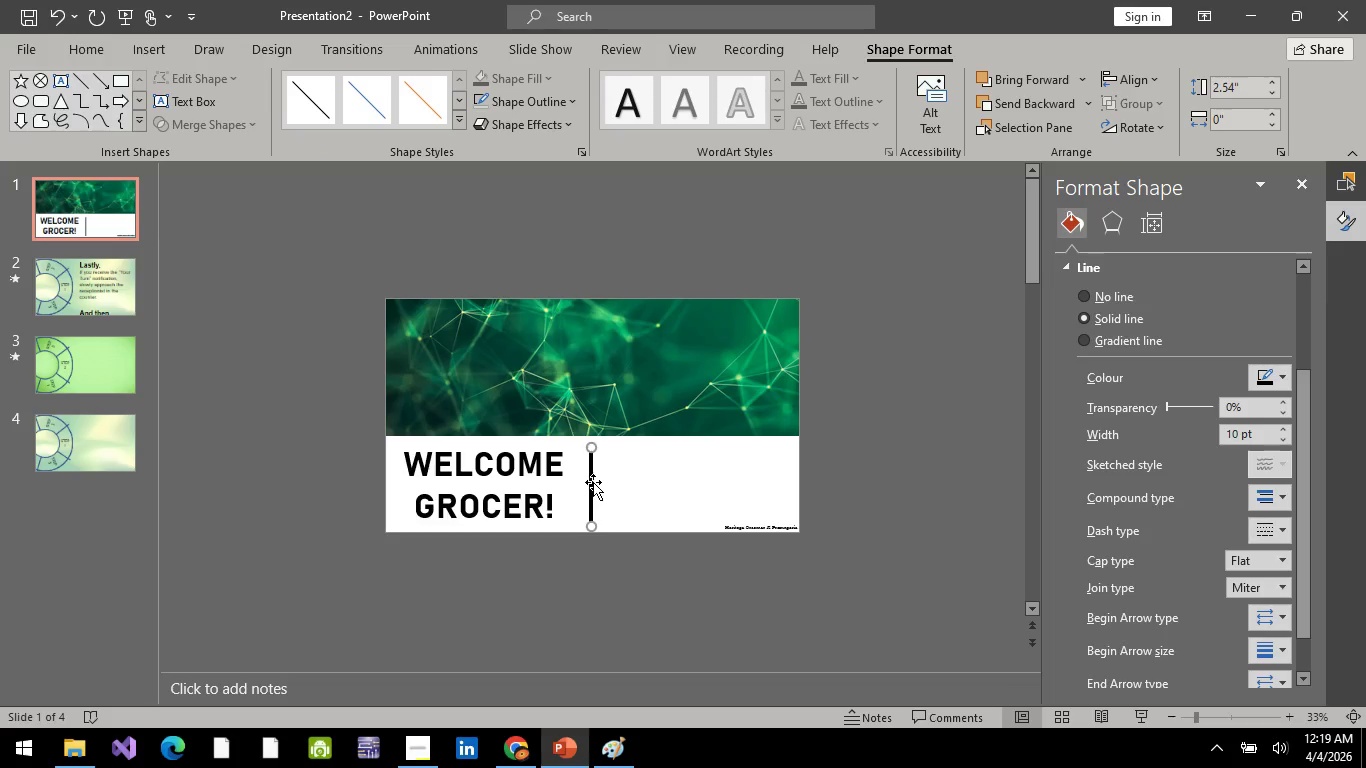 
hold_key(key=ArrowLeft, duration=0.58)
 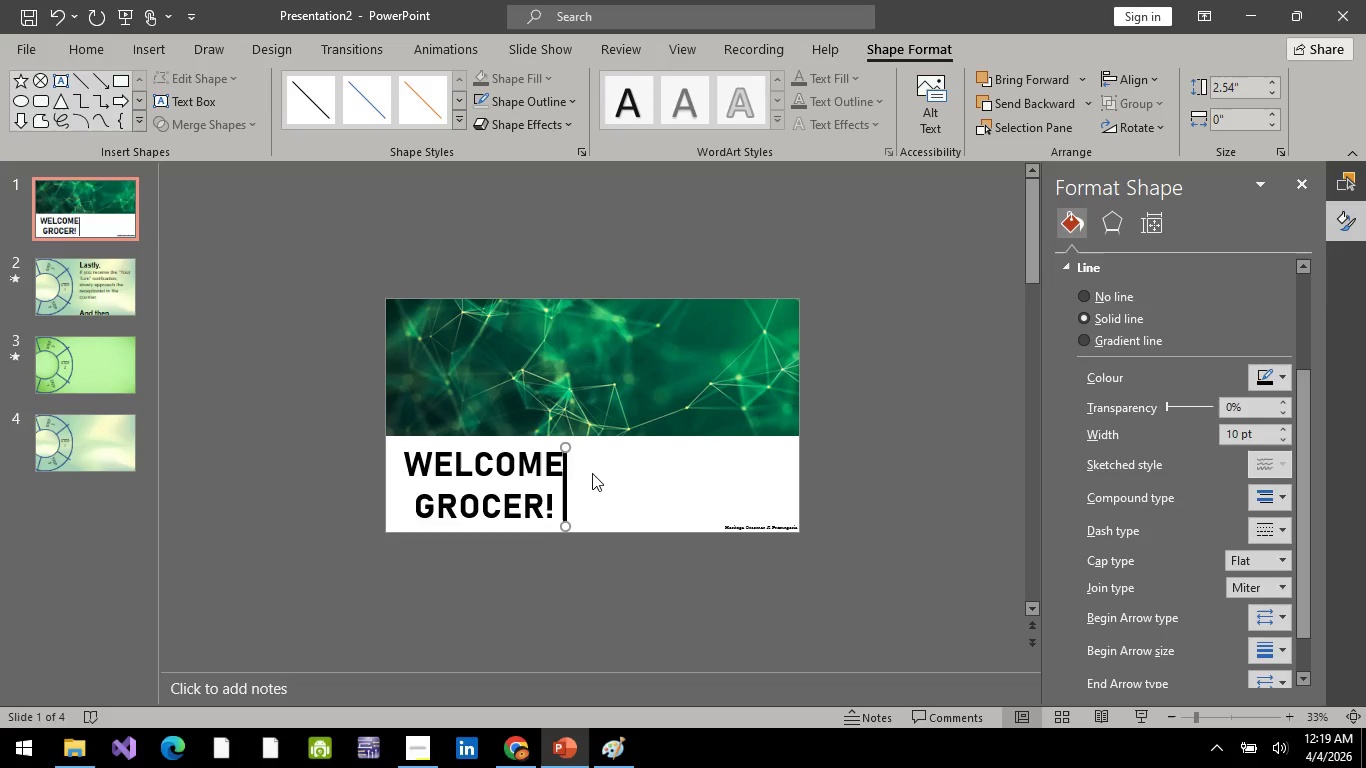 
hold_key(key=ArrowRight, duration=0.47)
 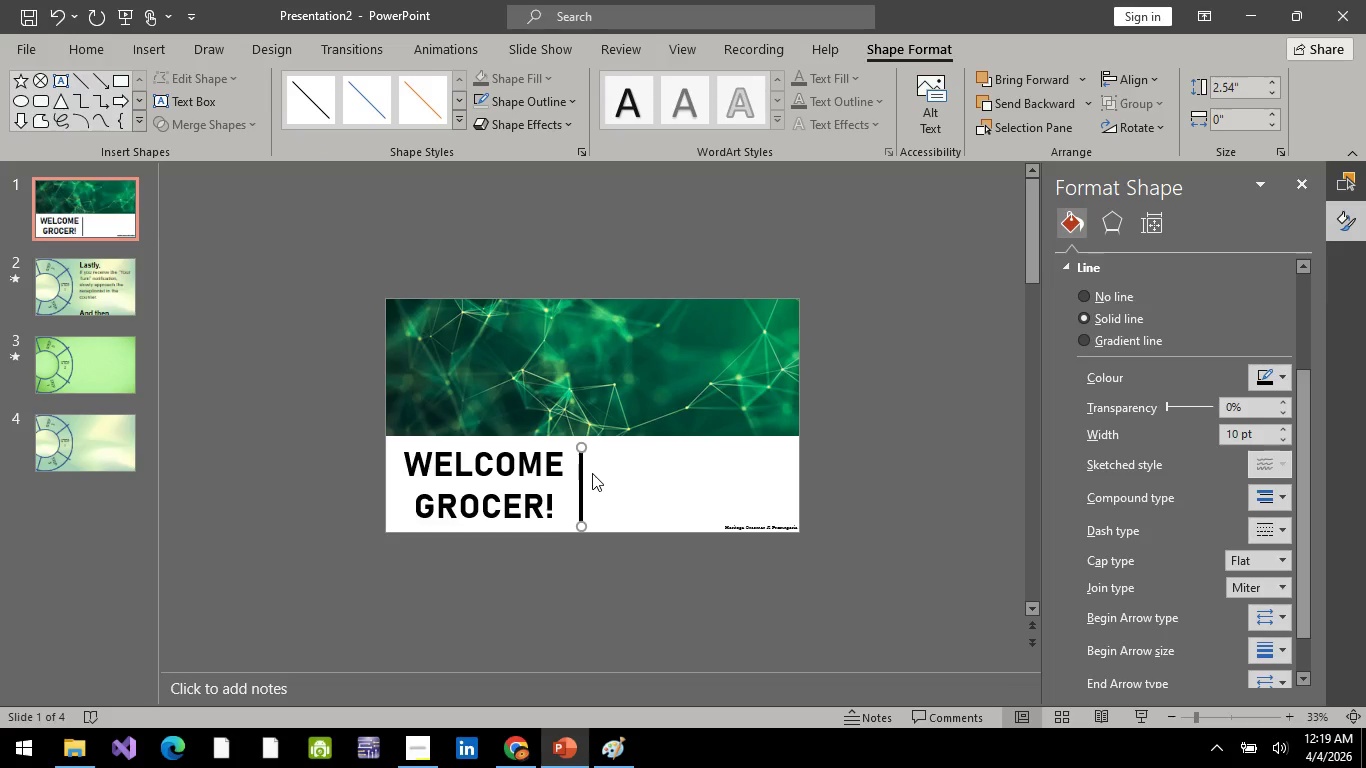 
key(ArrowLeft)
 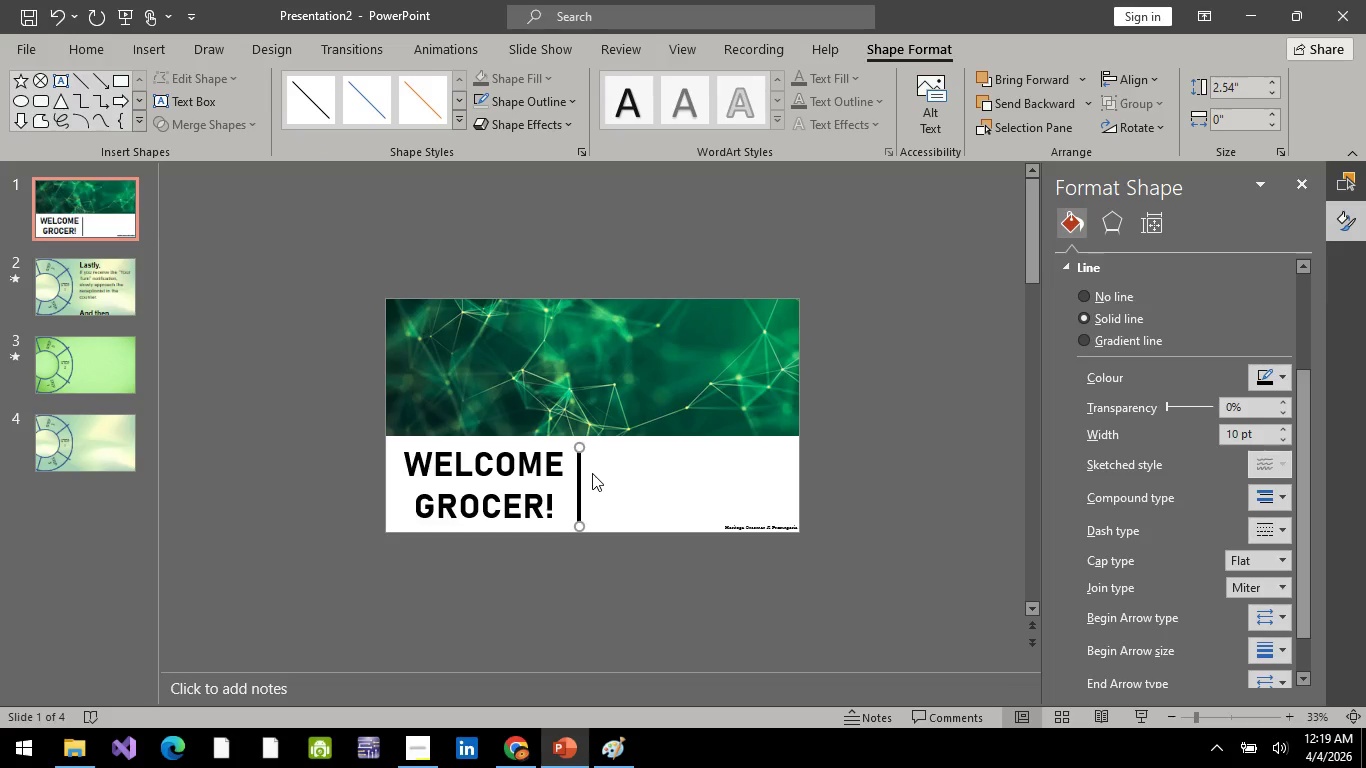 
key(ArrowLeft)
 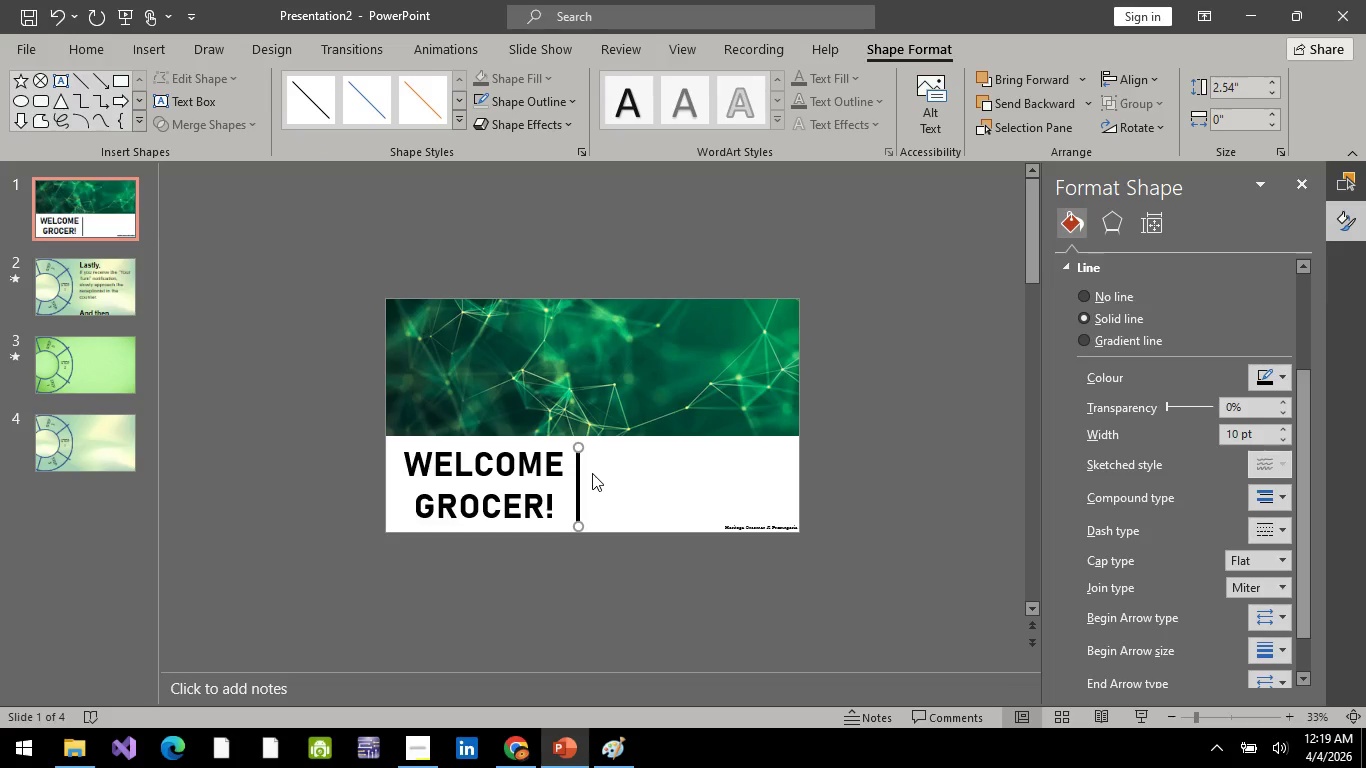 
key(ArrowLeft)
 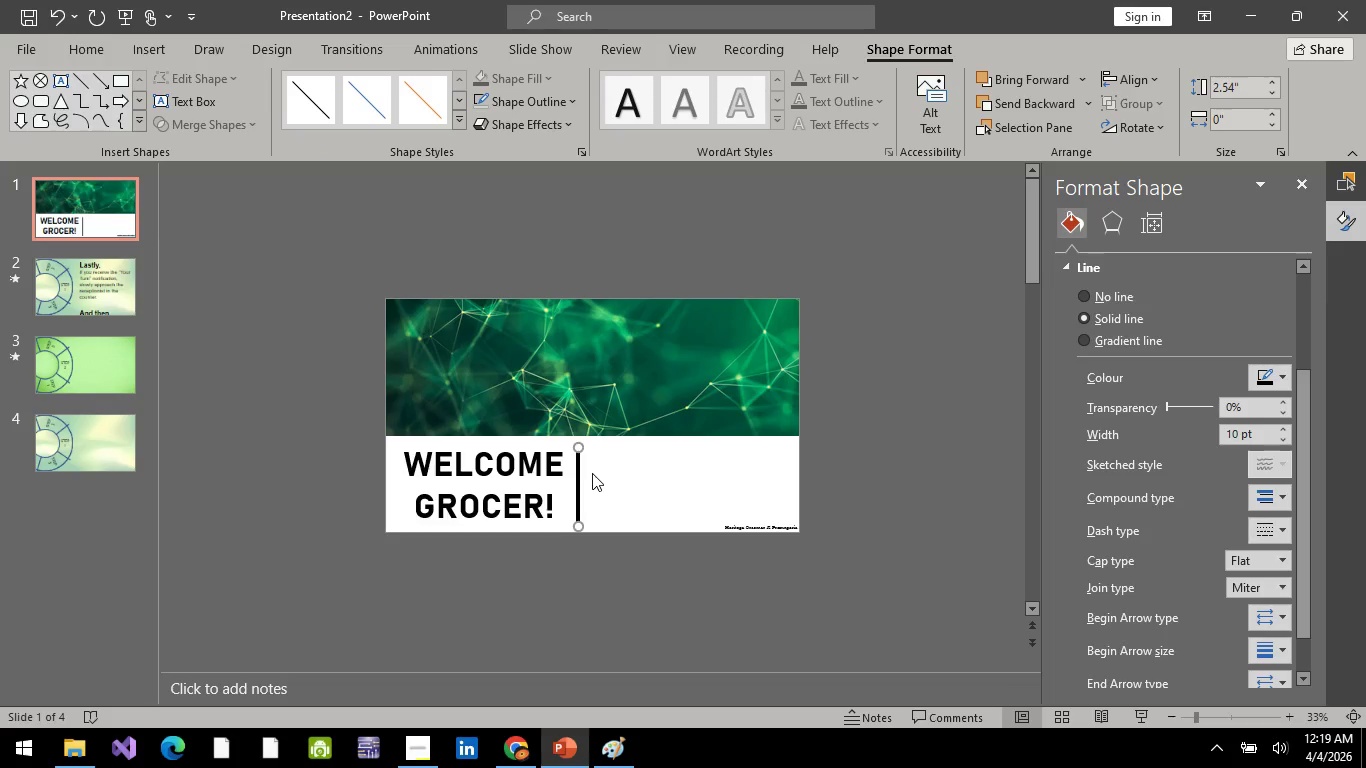 
key(ArrowLeft)
 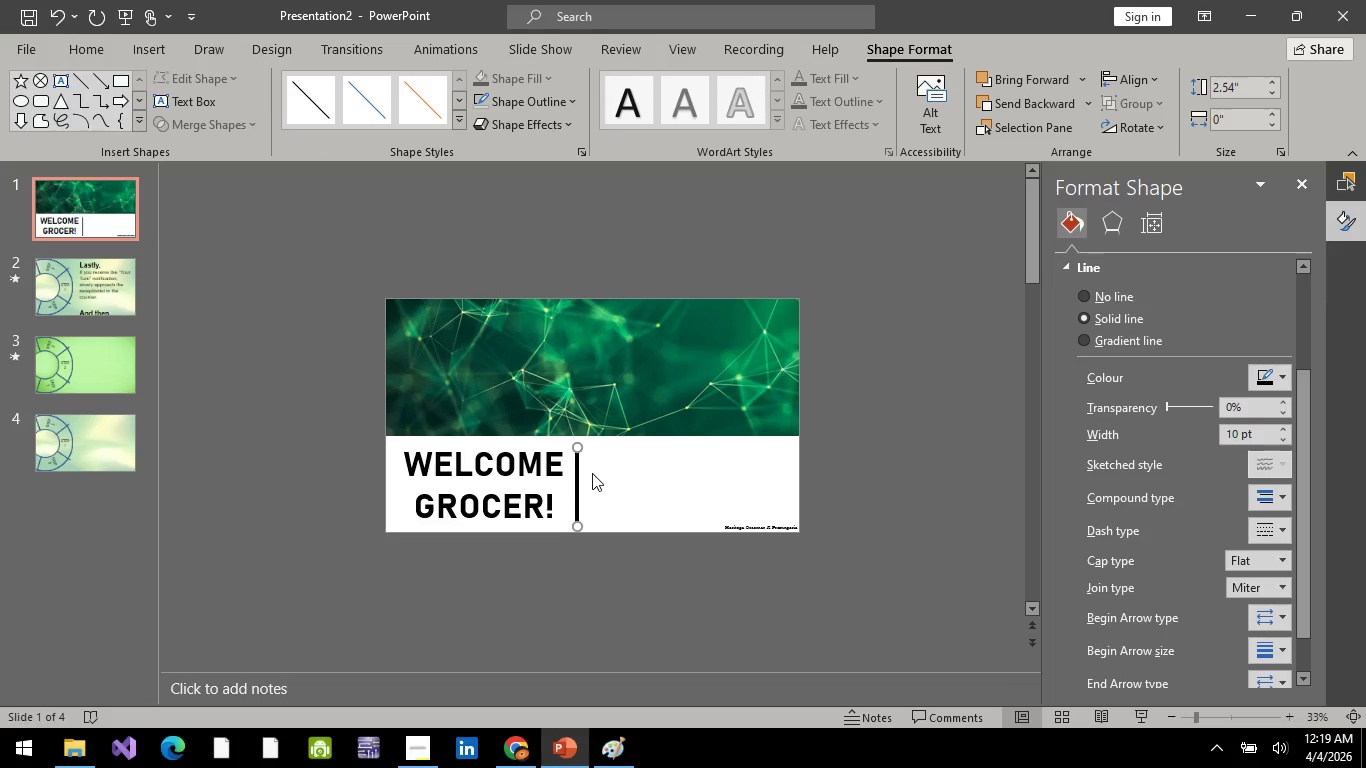 
key(ArrowLeft)
 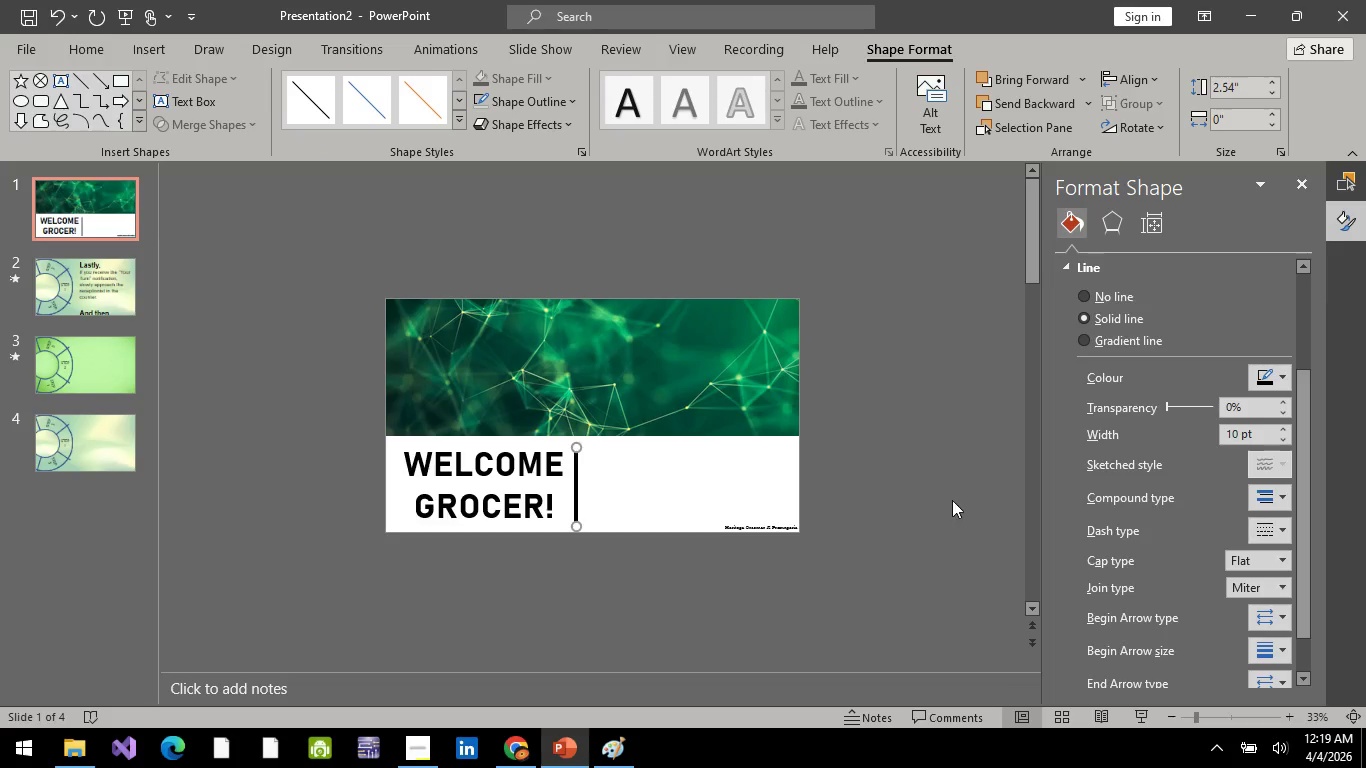 
left_click([929, 499])
 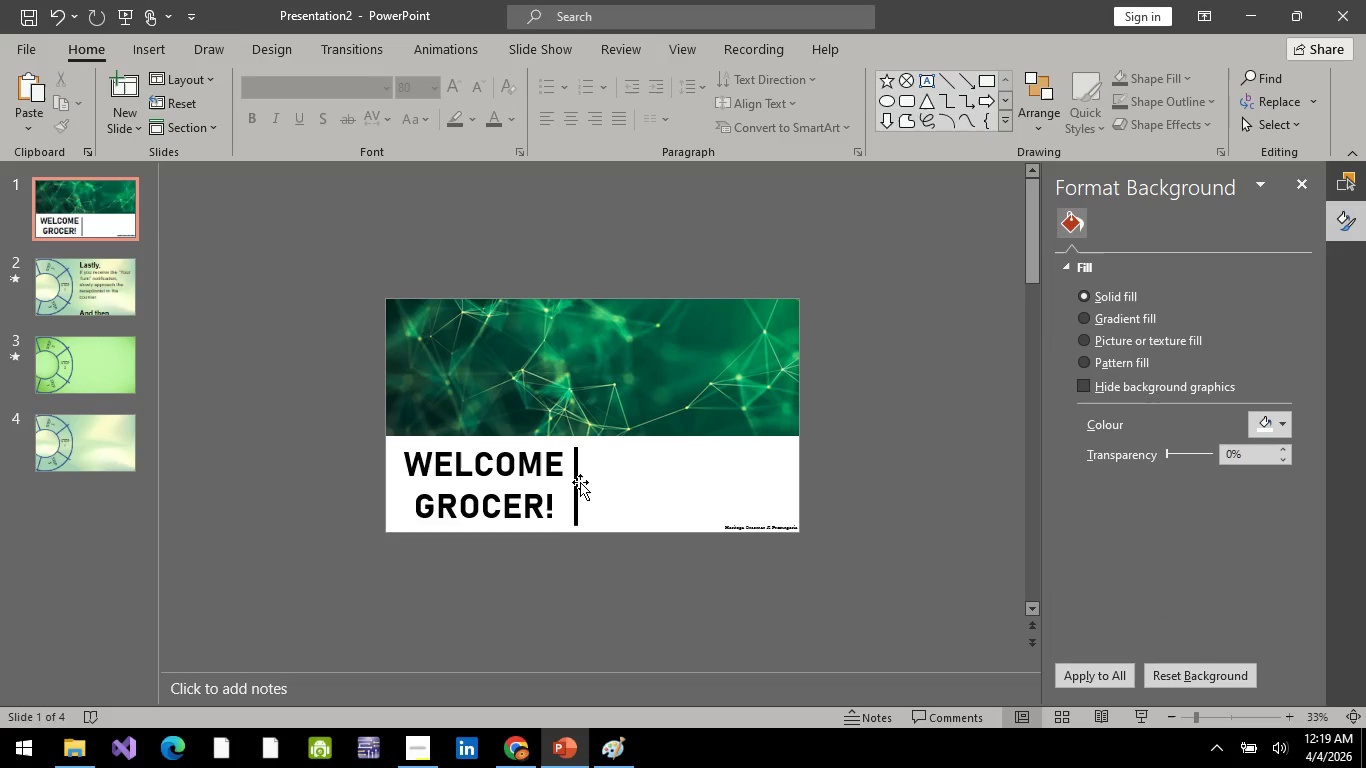 
left_click([580, 482])
 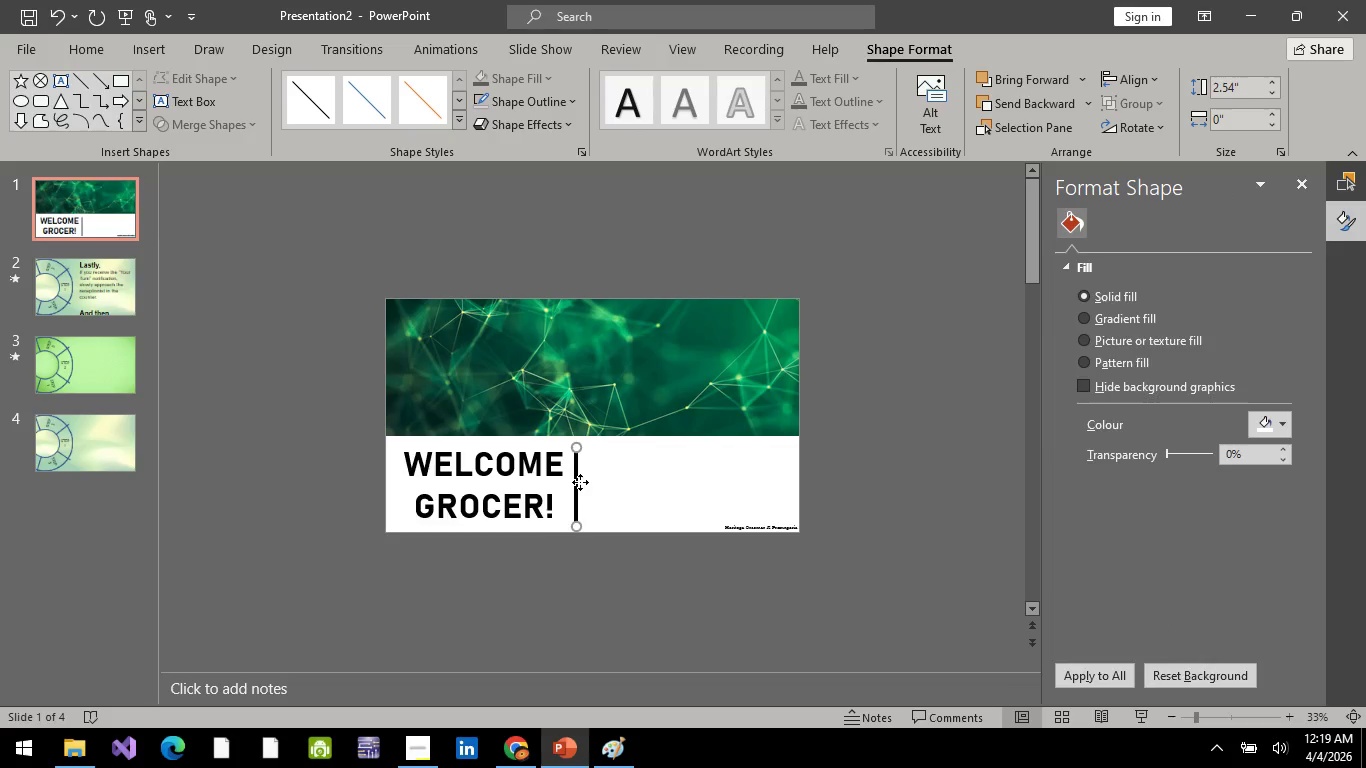 
key(ArrowUp)
 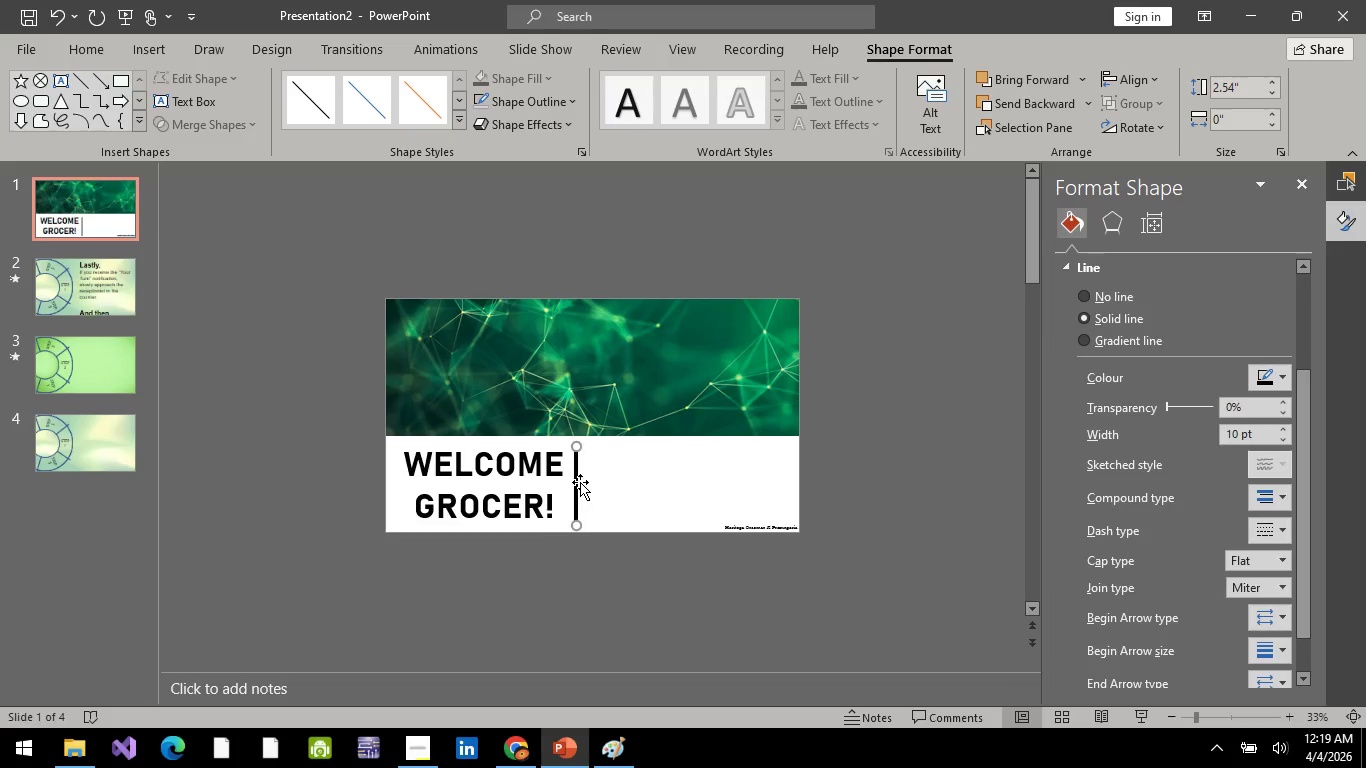 
key(ArrowUp)
 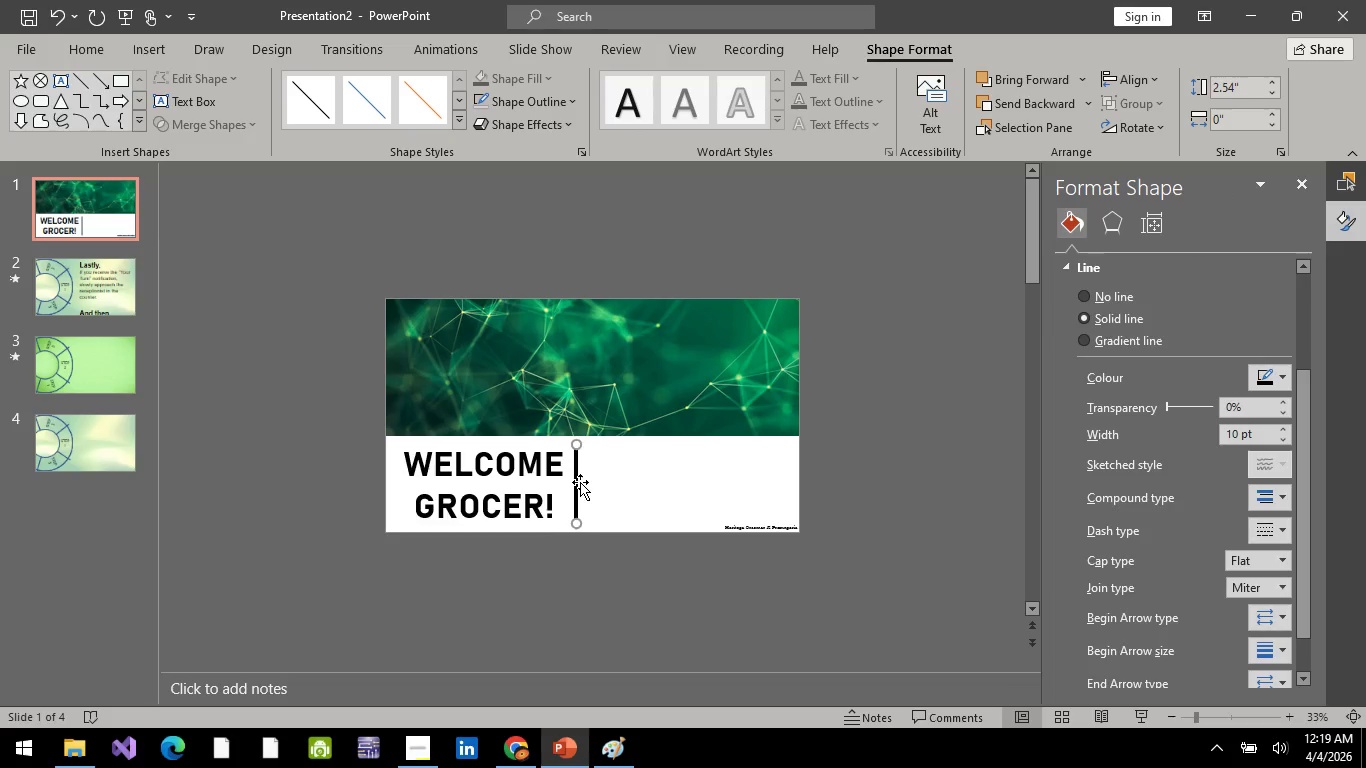 
key(ArrowUp)
 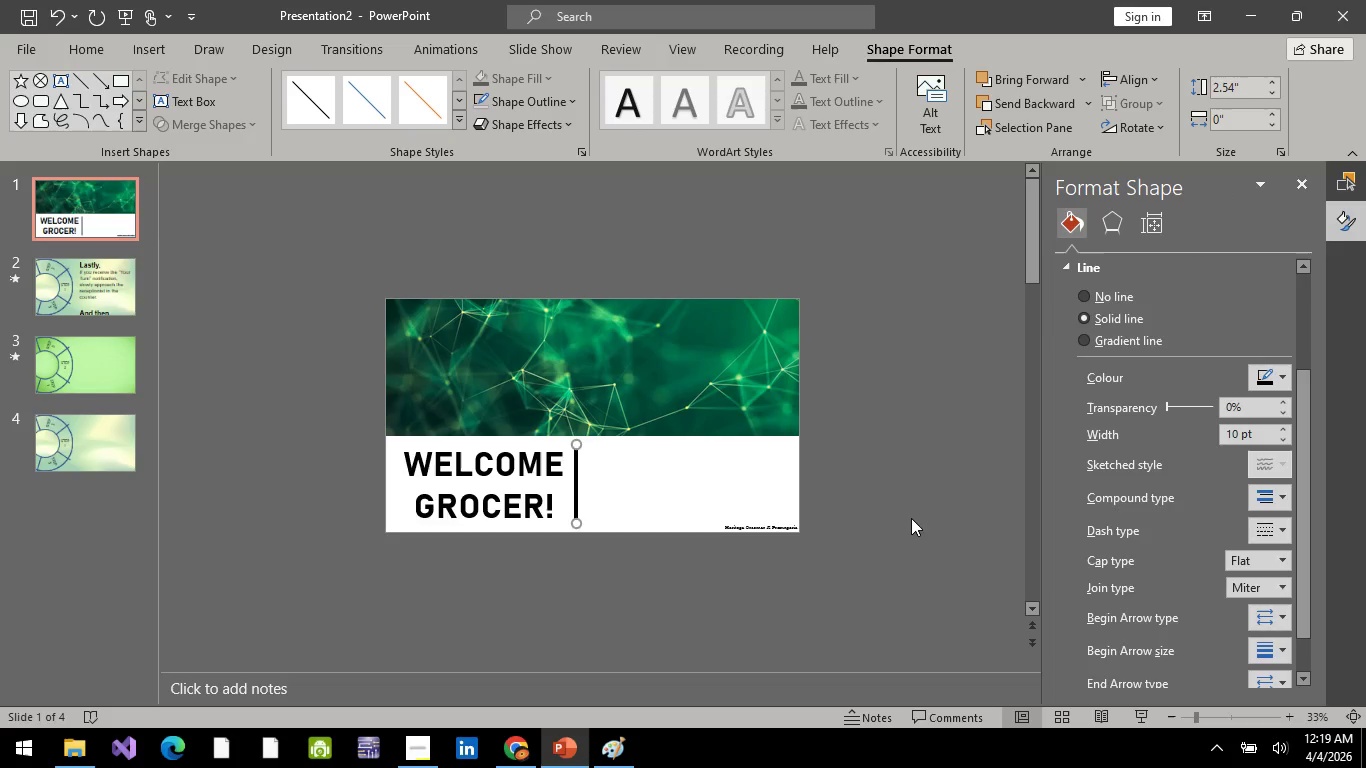 
left_click([911, 518])
 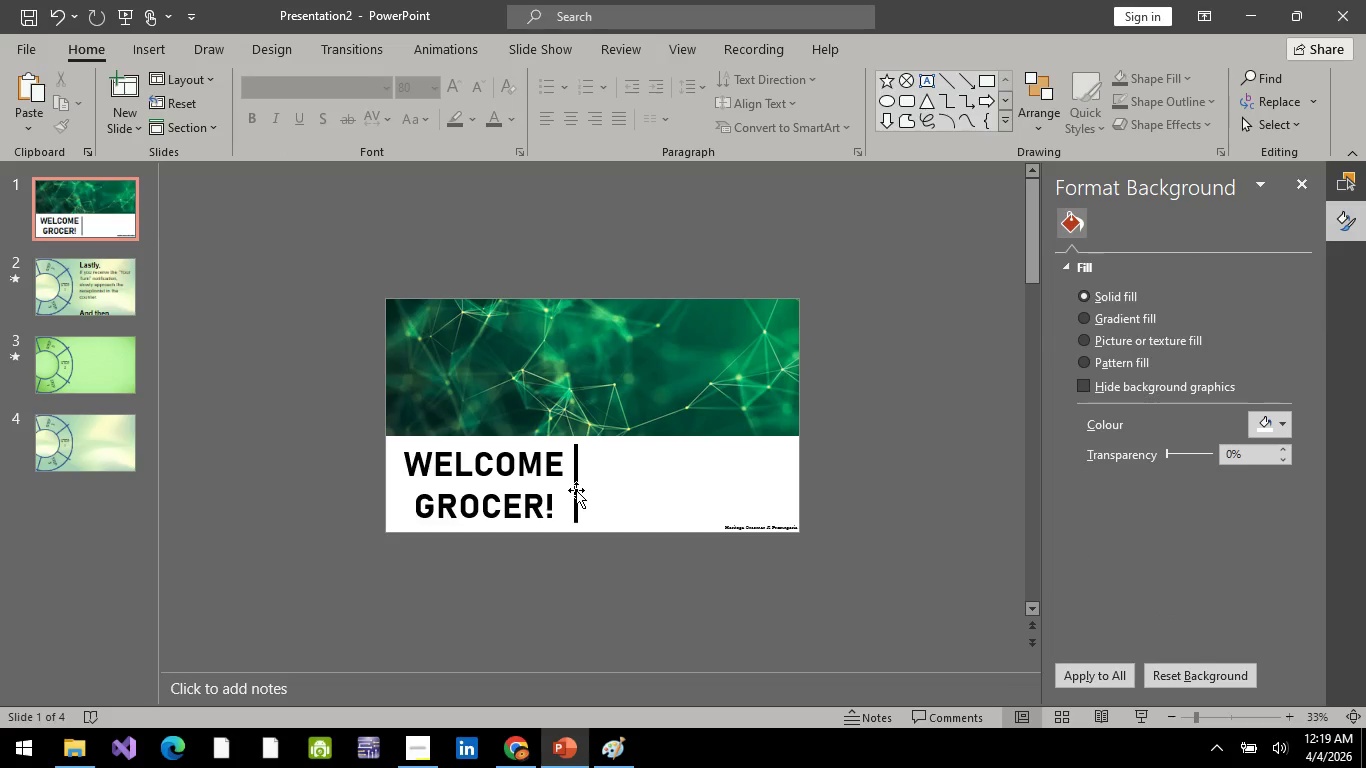 
left_click([576, 489])
 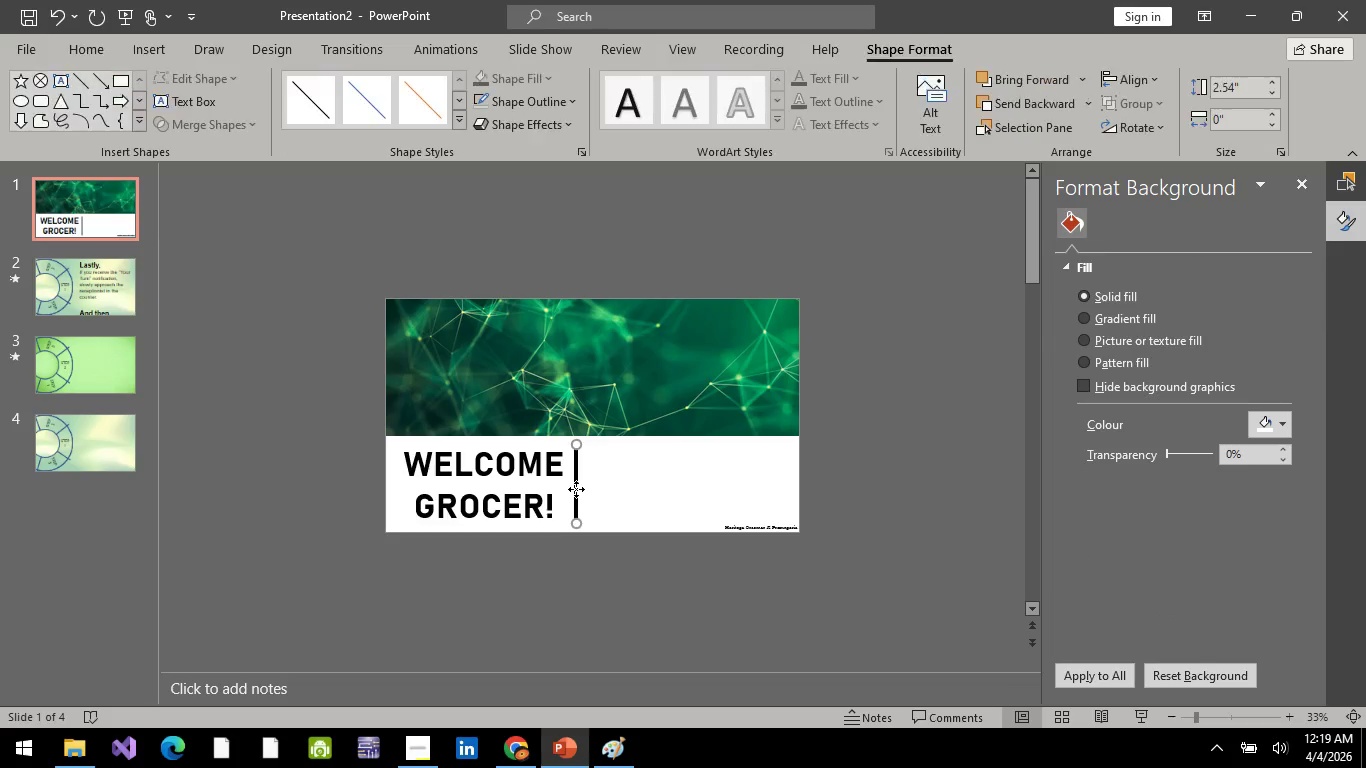 
key(ArrowDown)
 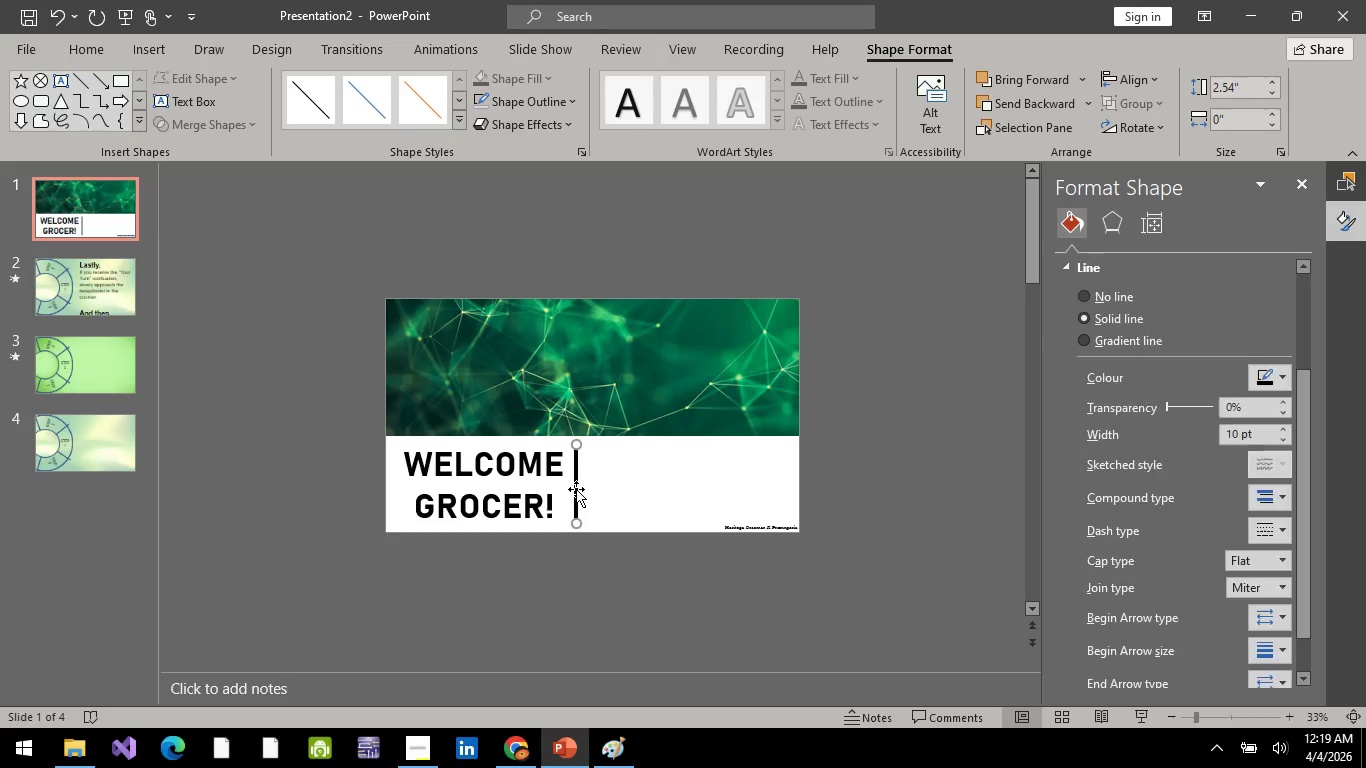 
key(ArrowLeft)
 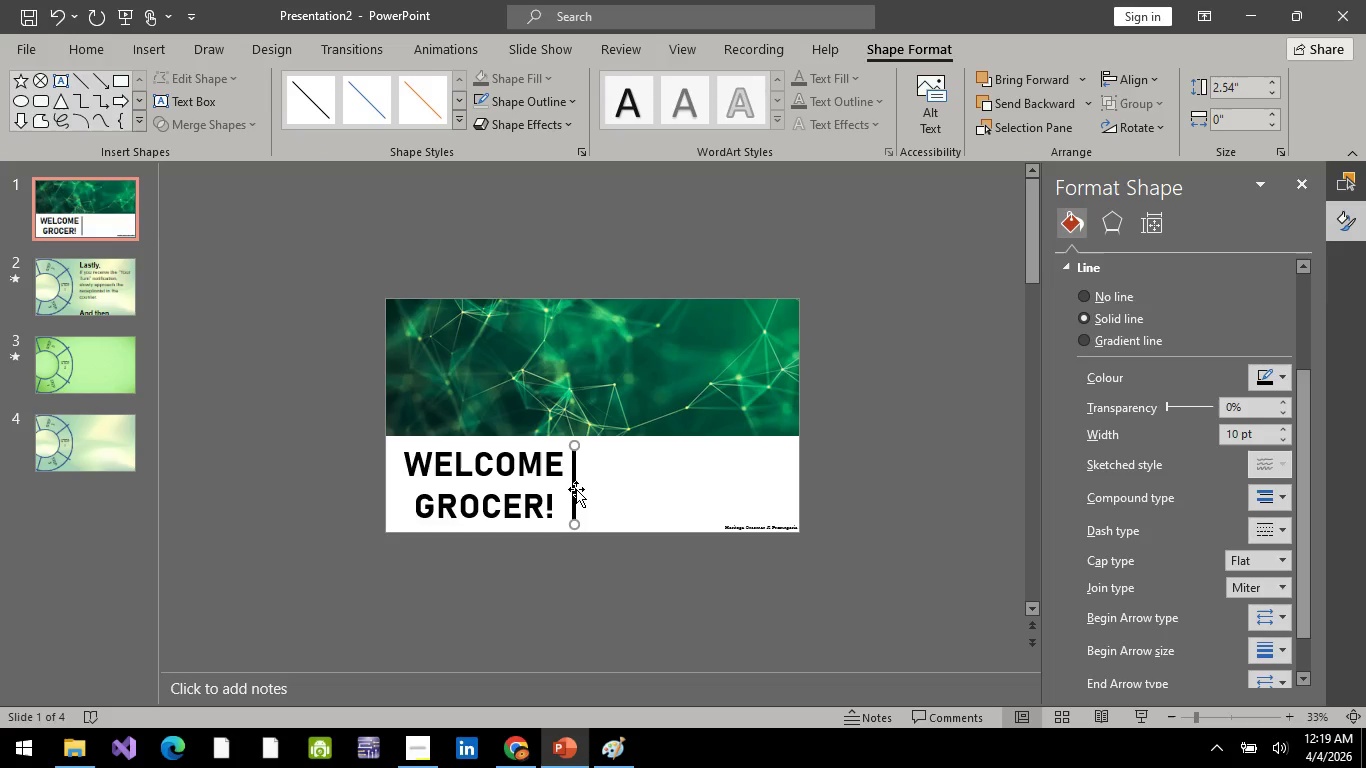 
key(ArrowLeft)
 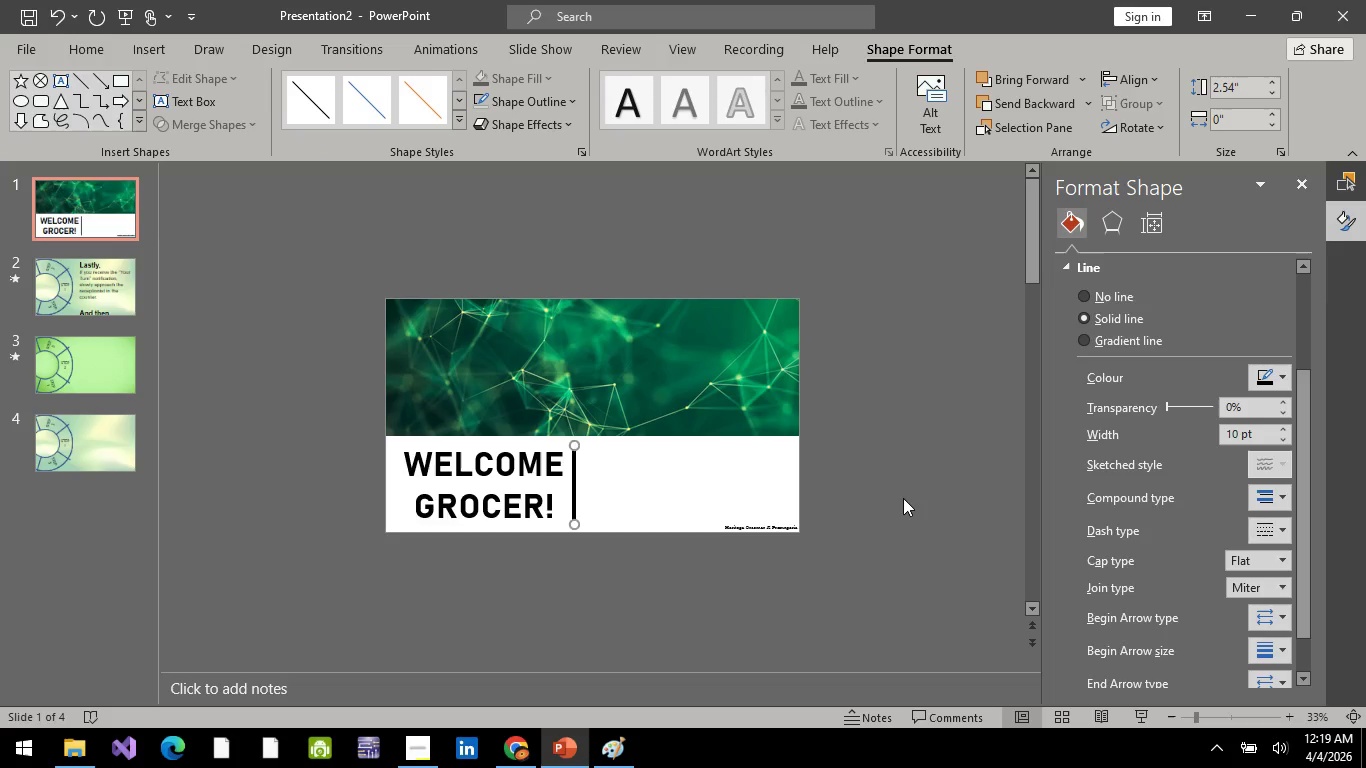 
left_click([903, 498])
 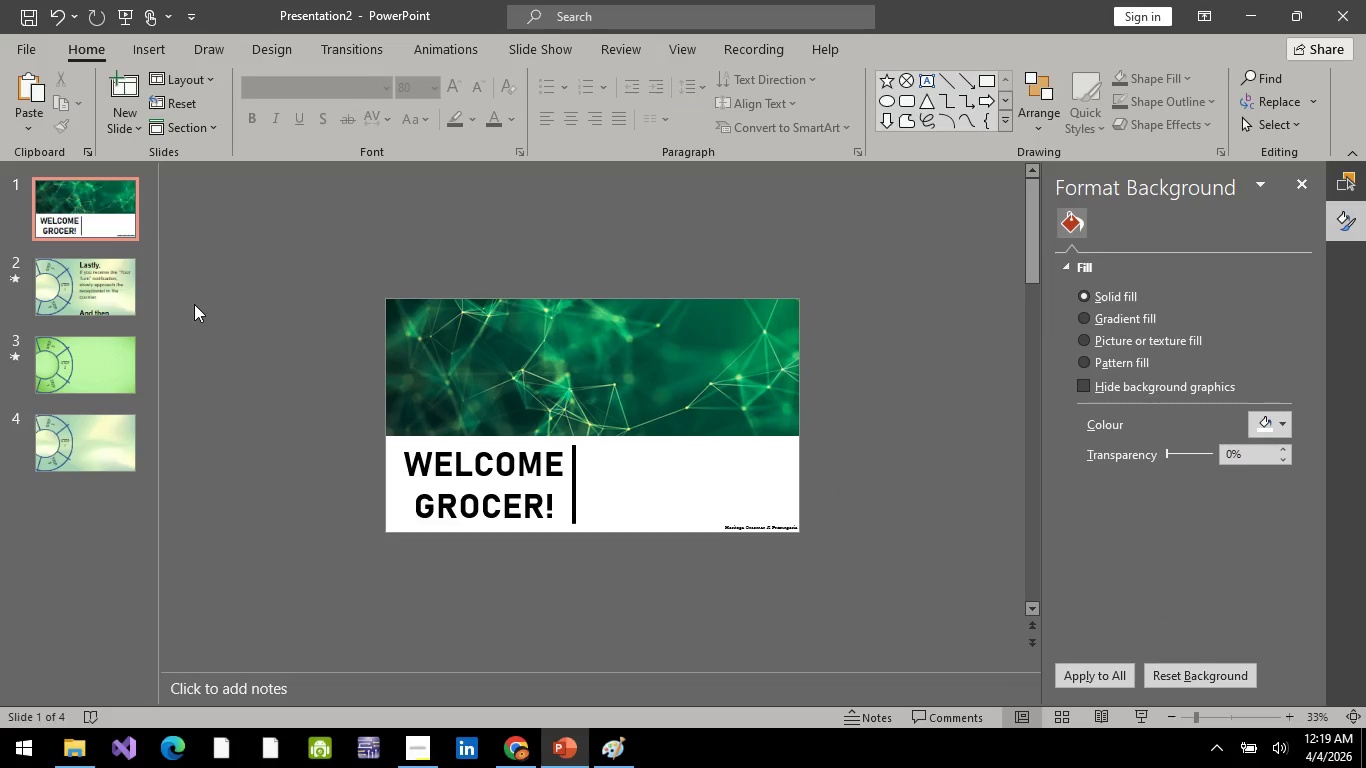 
wait(5.2)
 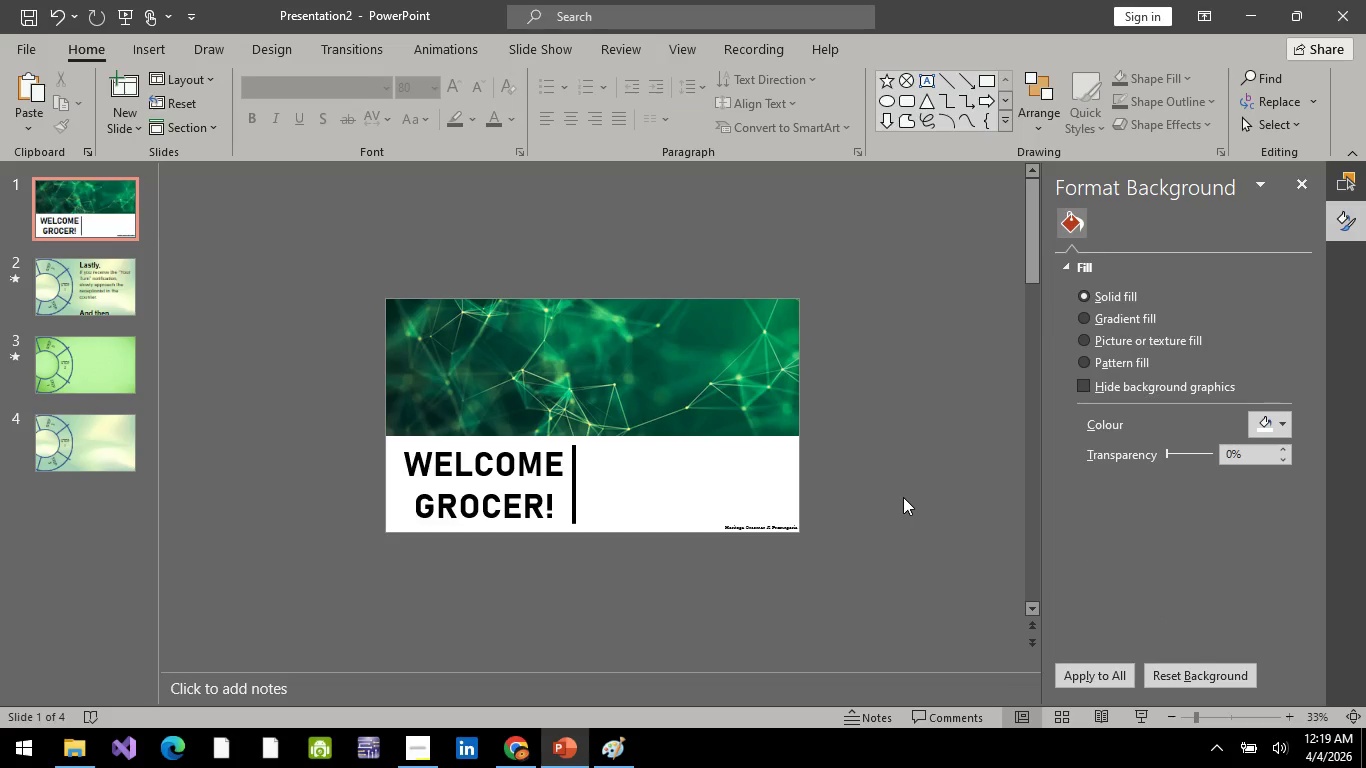 
left_click([98, 291])
 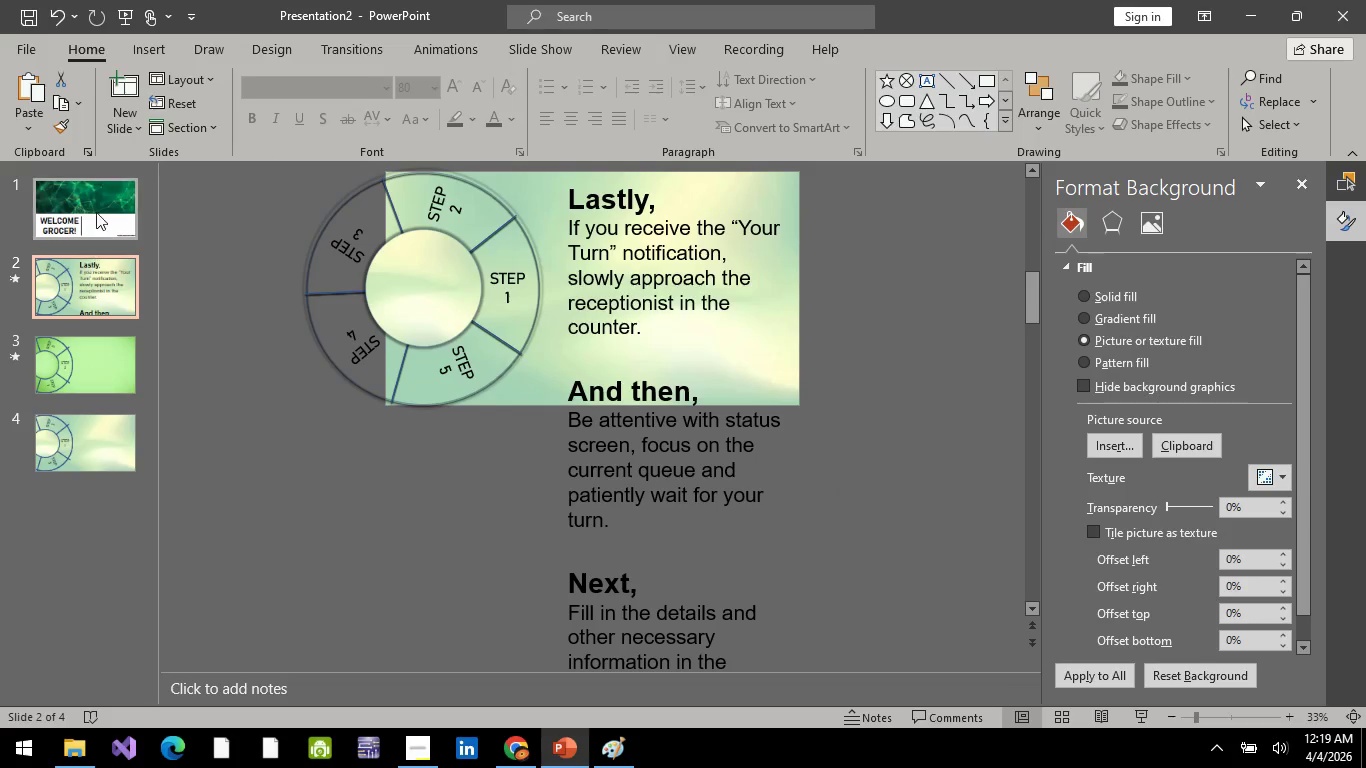 
left_click([96, 208])
 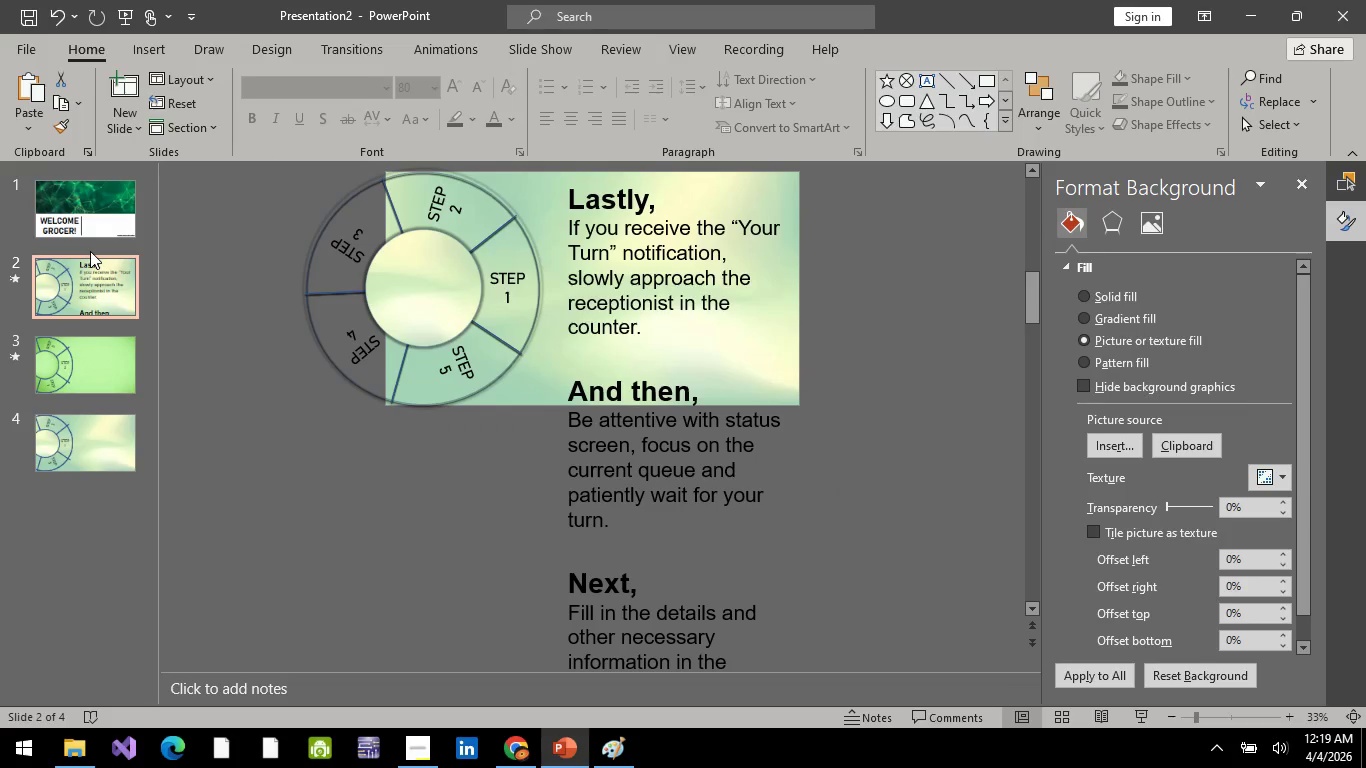 
wait(13.22)
 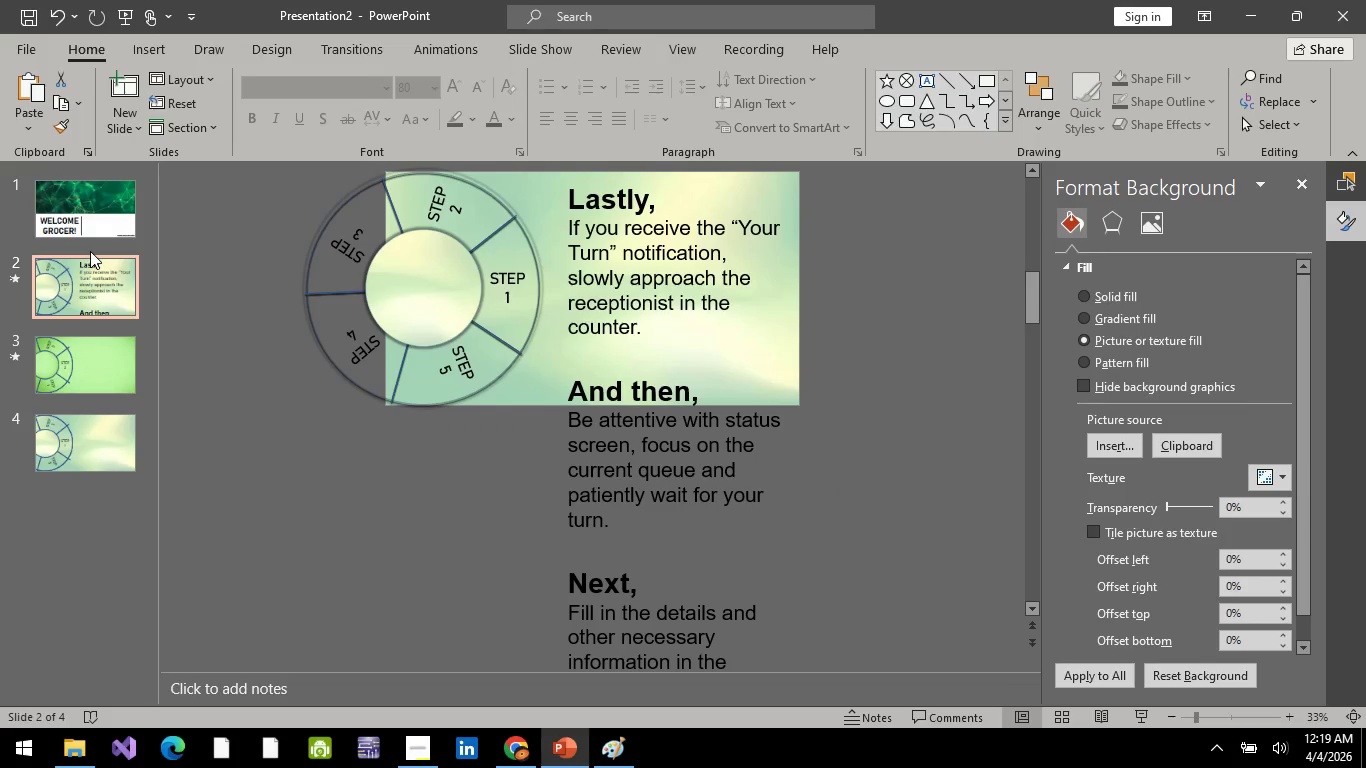 
left_click([95, 205])
 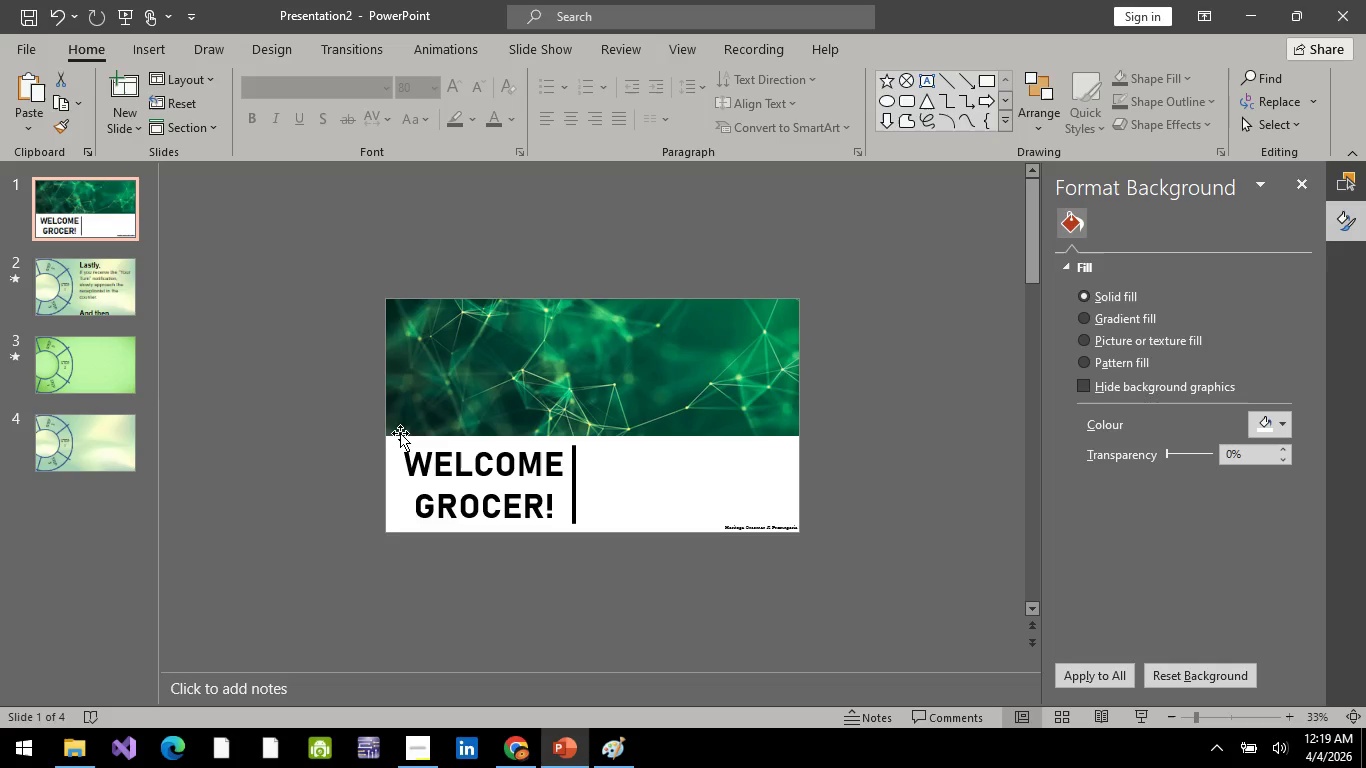 
left_click([485, 462])
 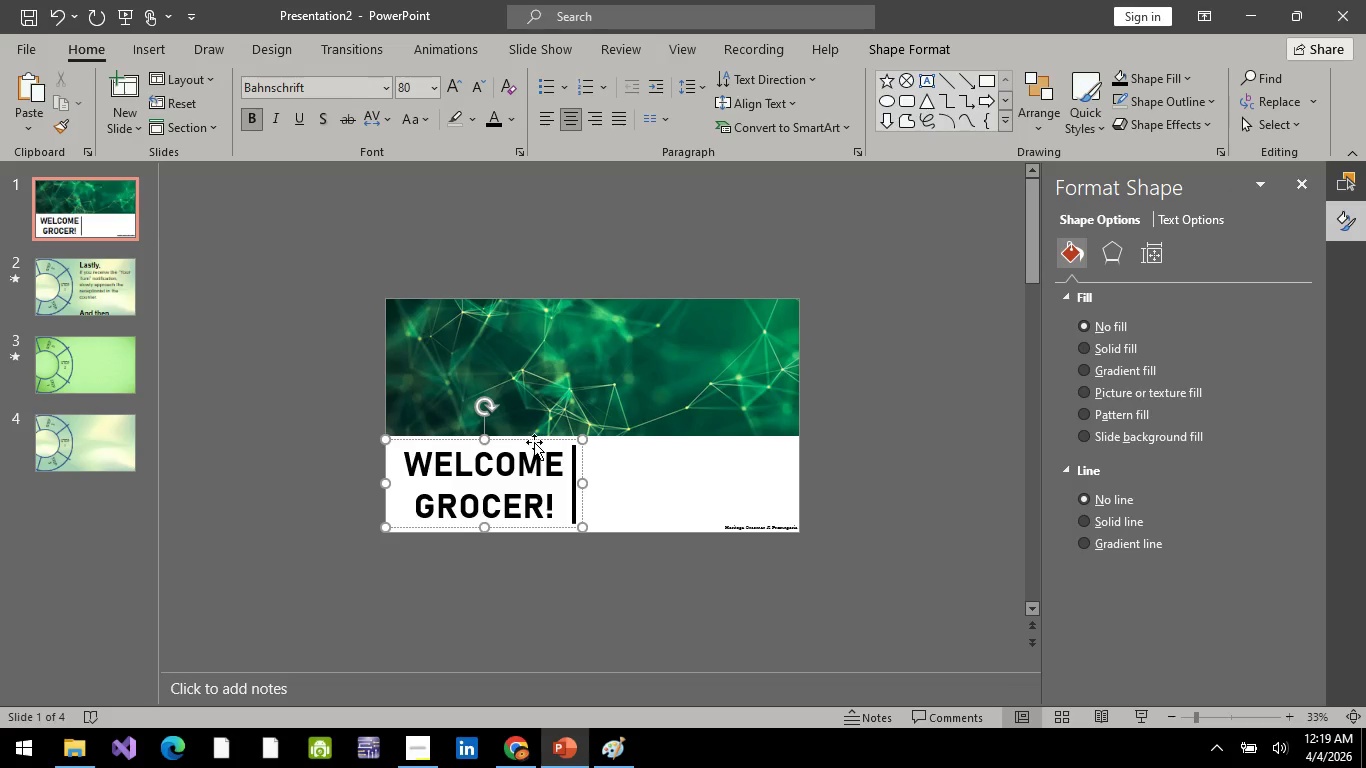 
left_click([534, 442])
 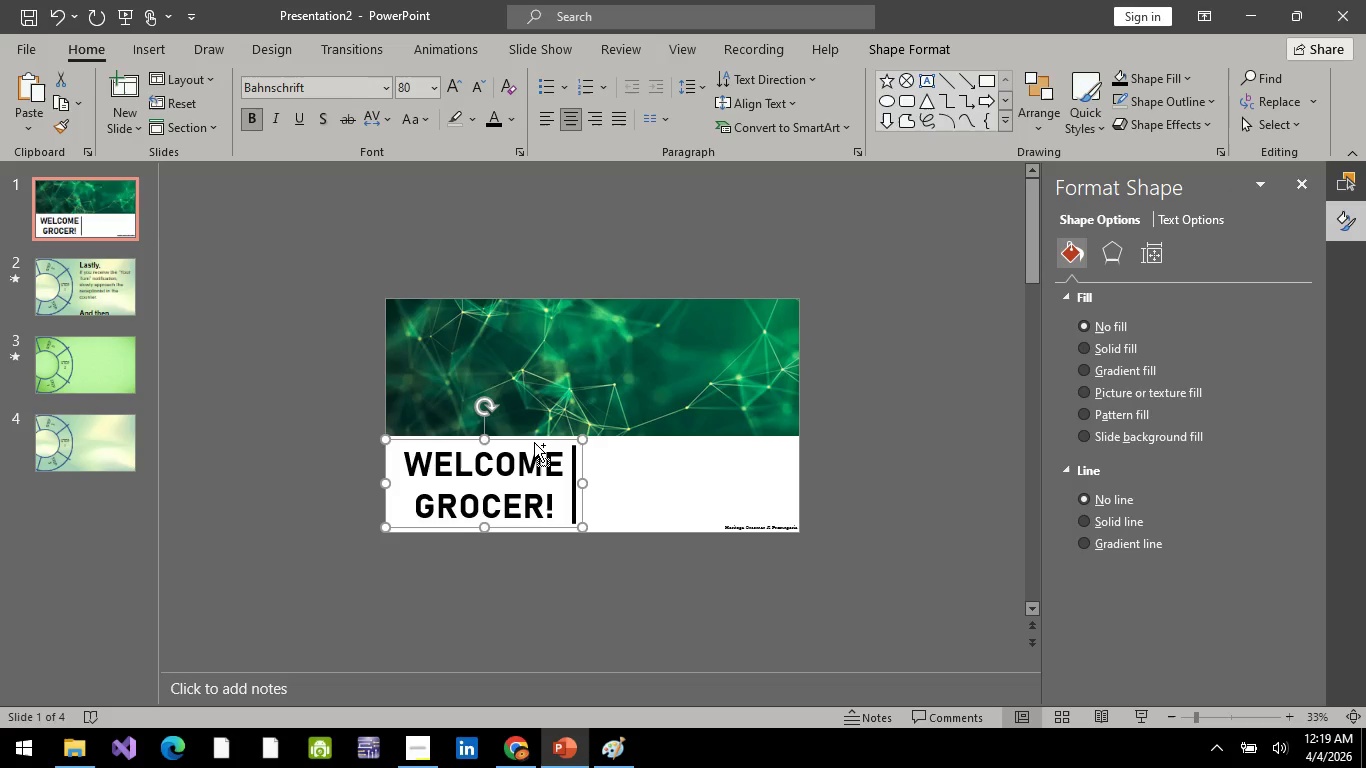 
key(Control+C)
 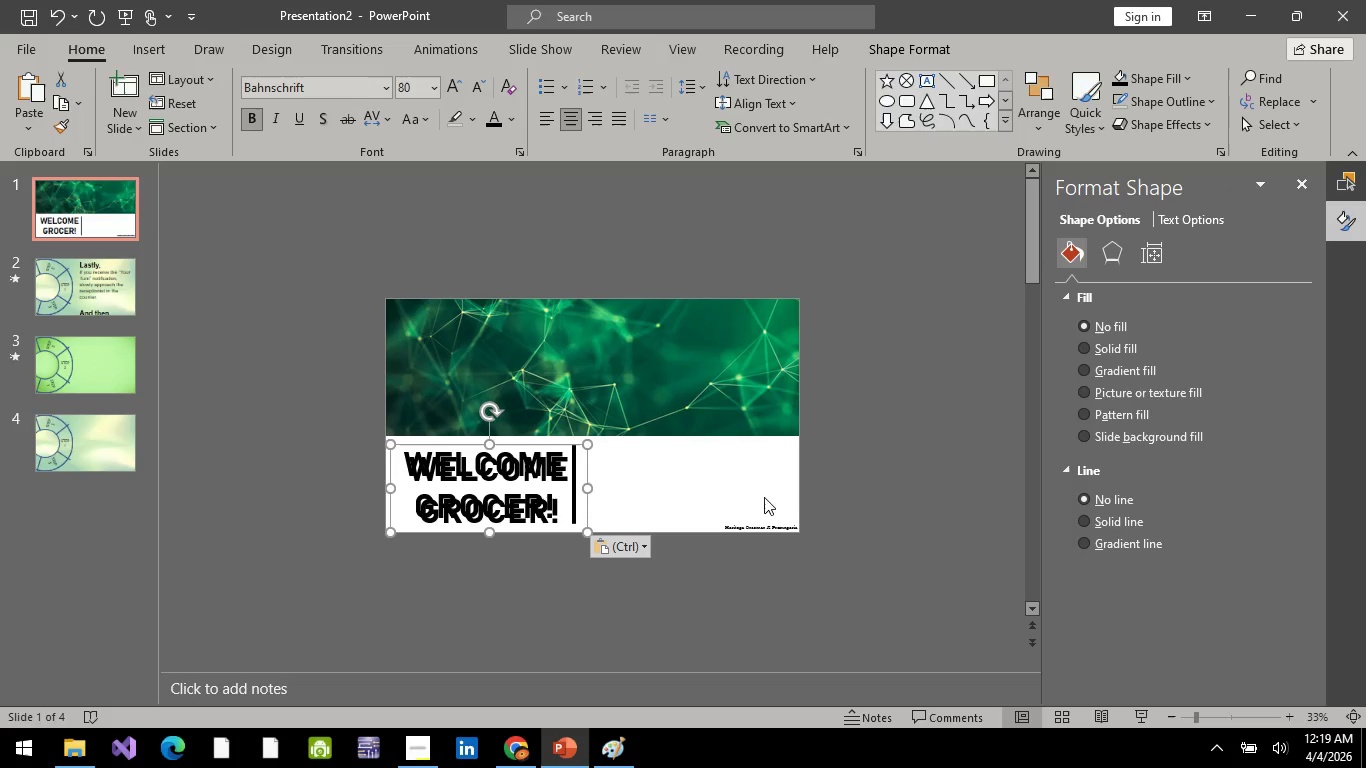 
key(Control+V)
 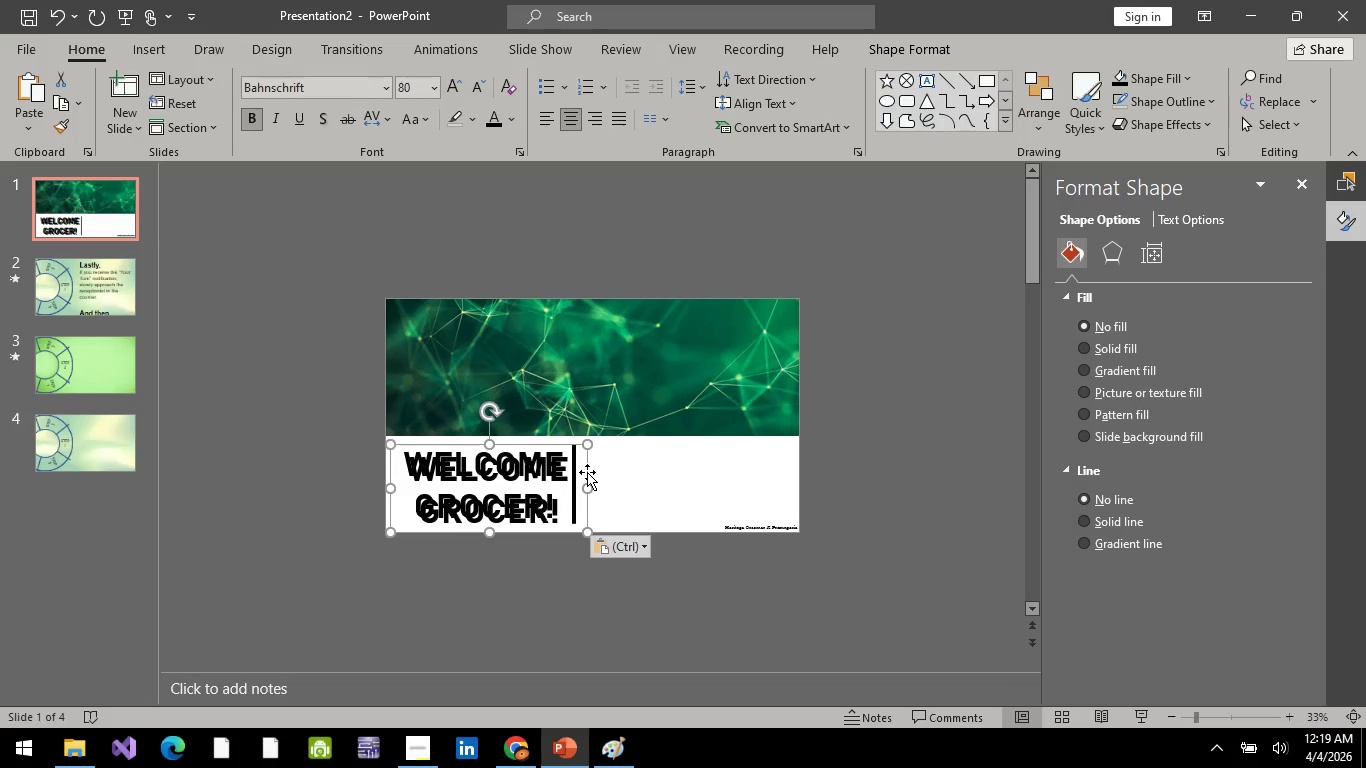 
left_click_drag(start_coordinate=[587, 472], to_coordinate=[784, 469])
 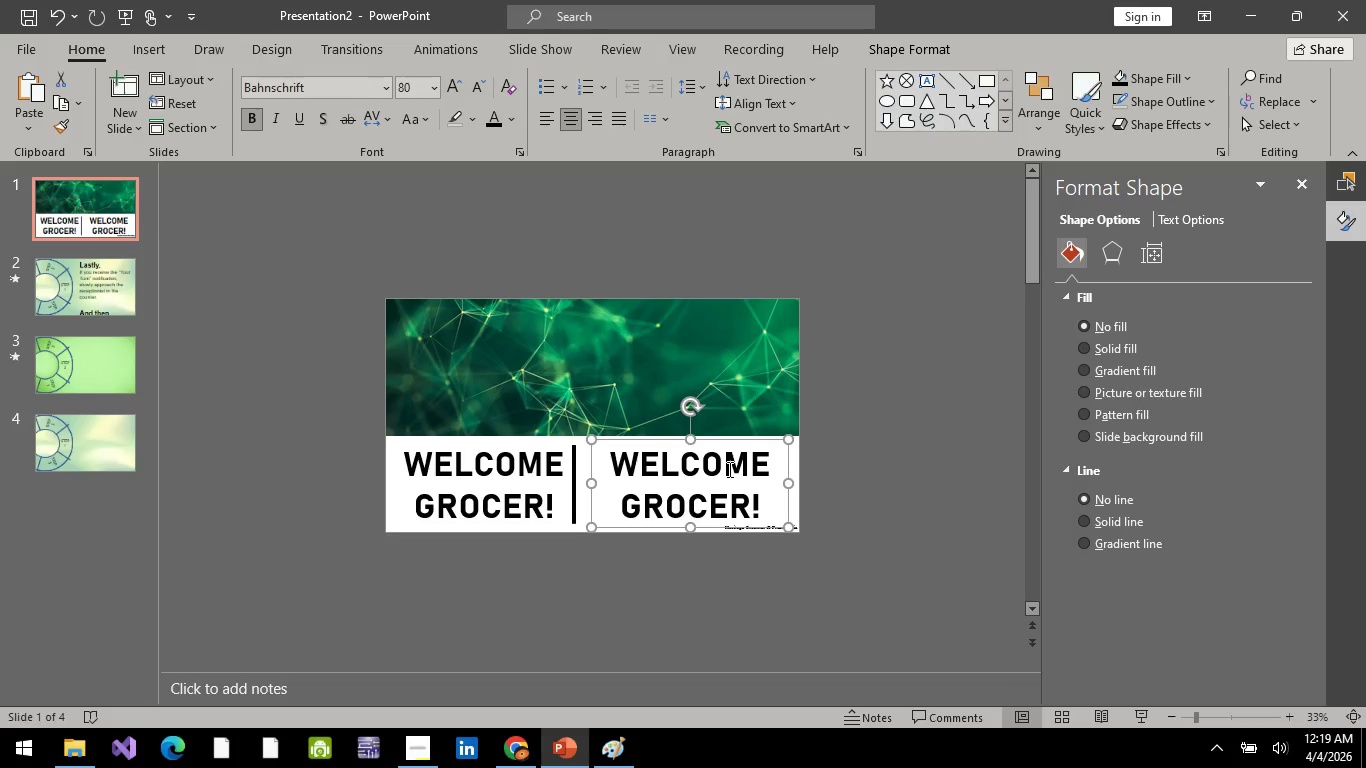 
left_click([728, 469])
 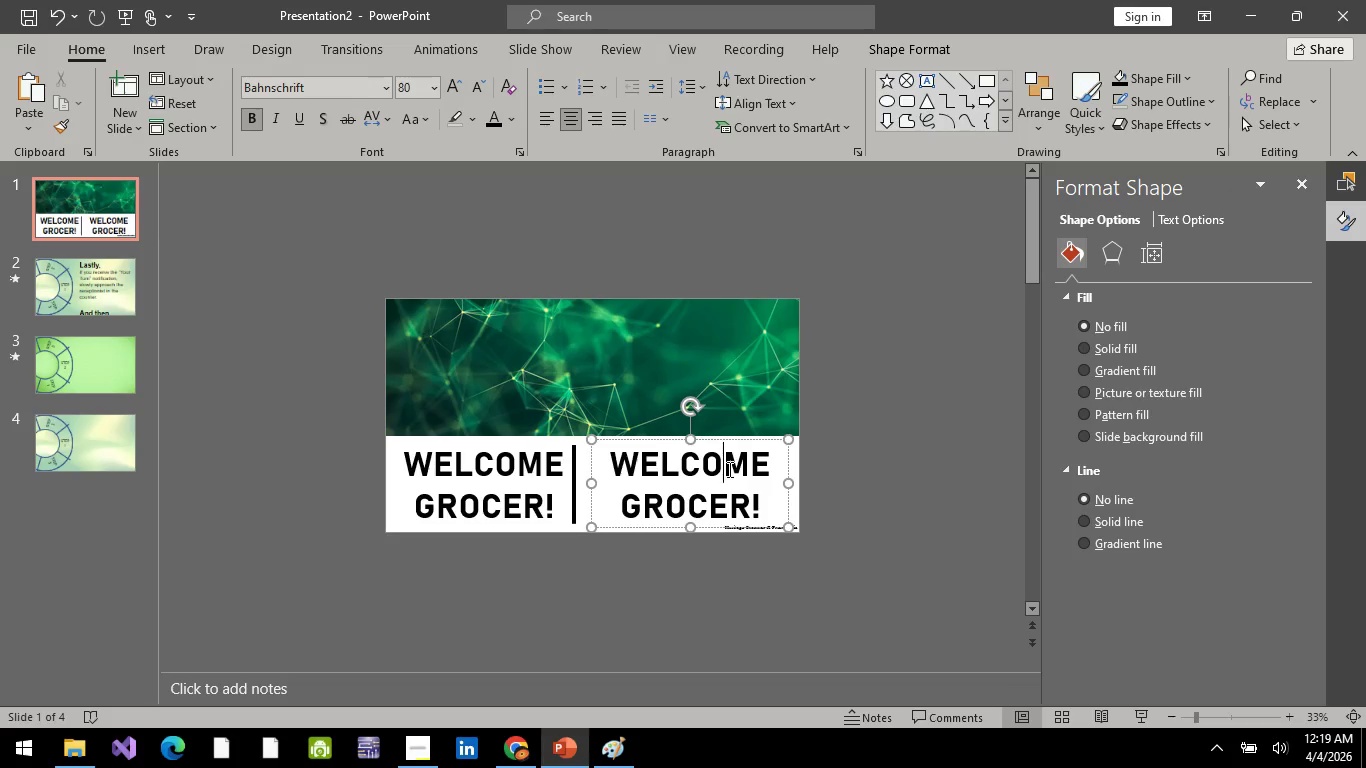 
key(Control+A)
 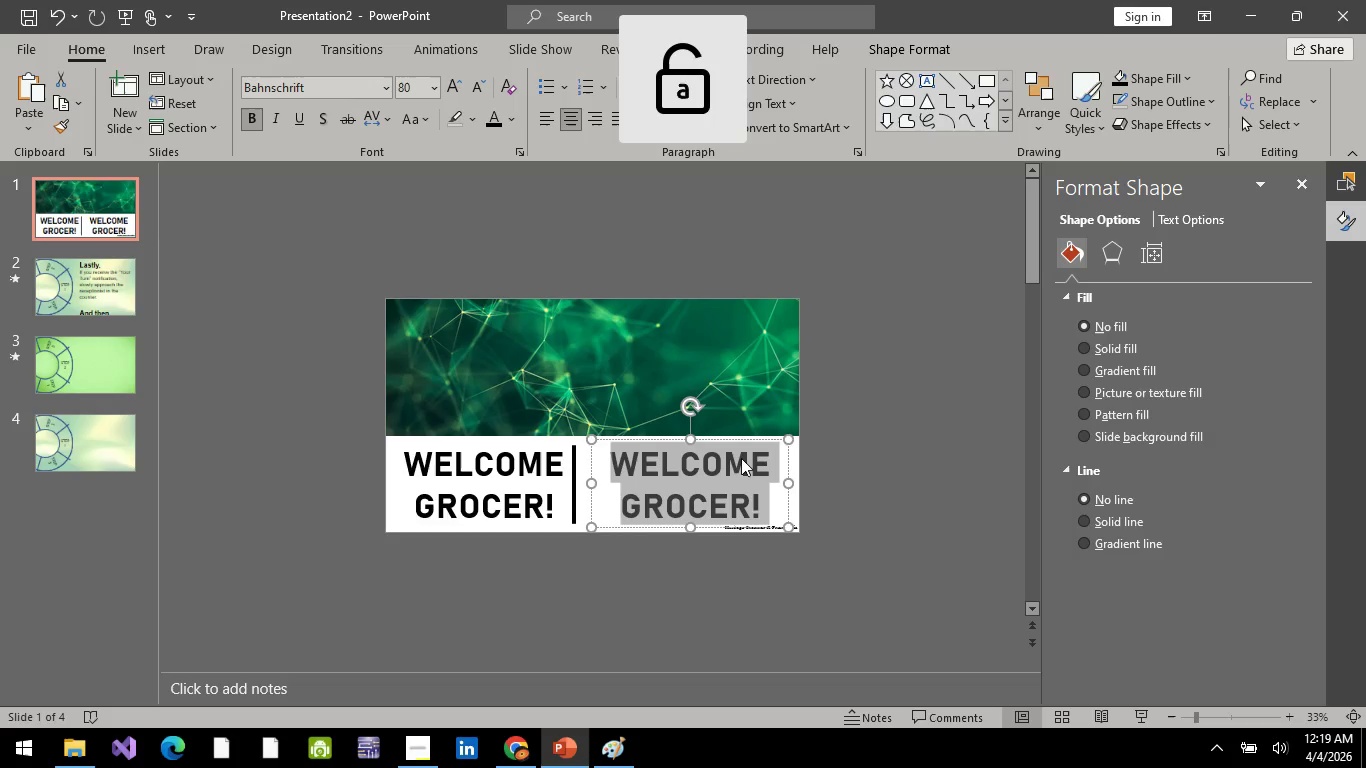 
type(i)
key(Backspace)
type(IN)
key(Backspace)
type(ntrro)
key(Backspace)
key(Backspace)
key(Backspace)
key(Backspace)
key(Backspace)
type(NTRODUCIN)
 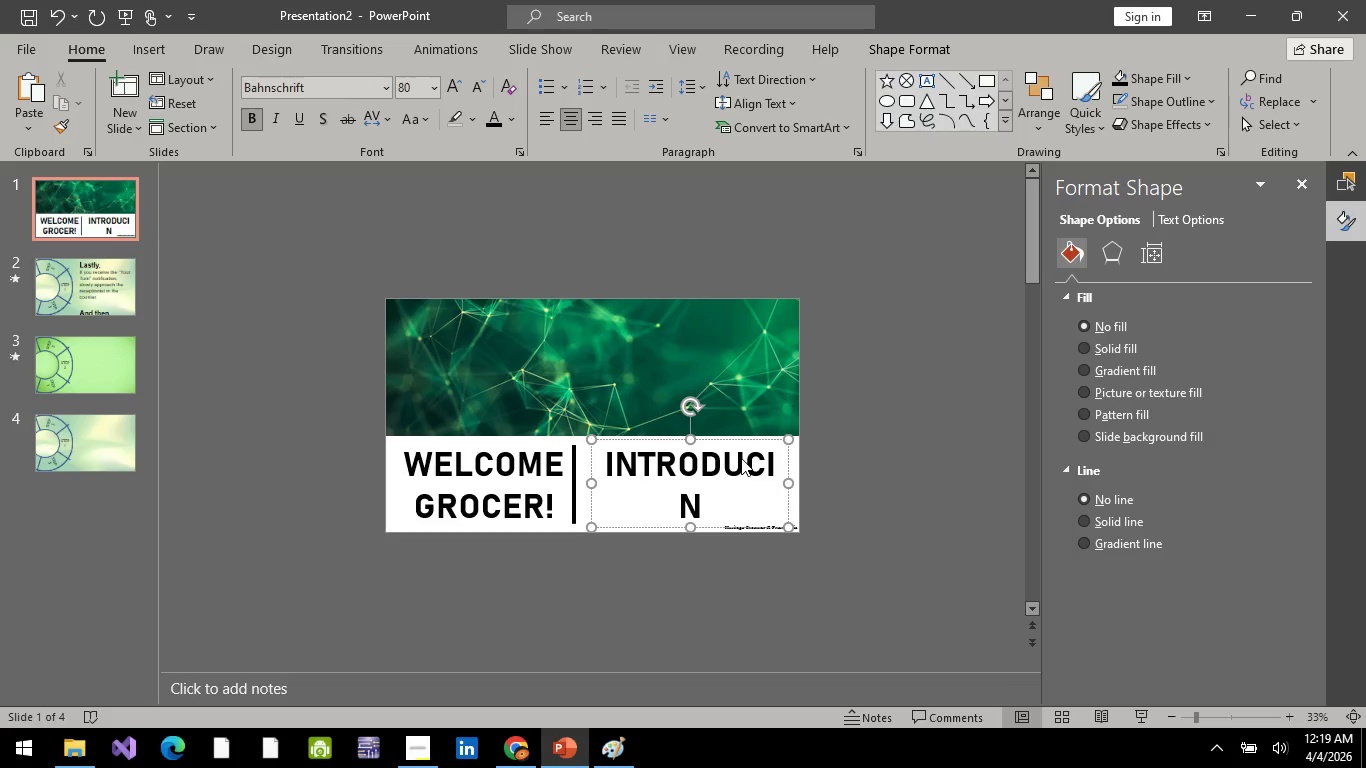 
key(G)
 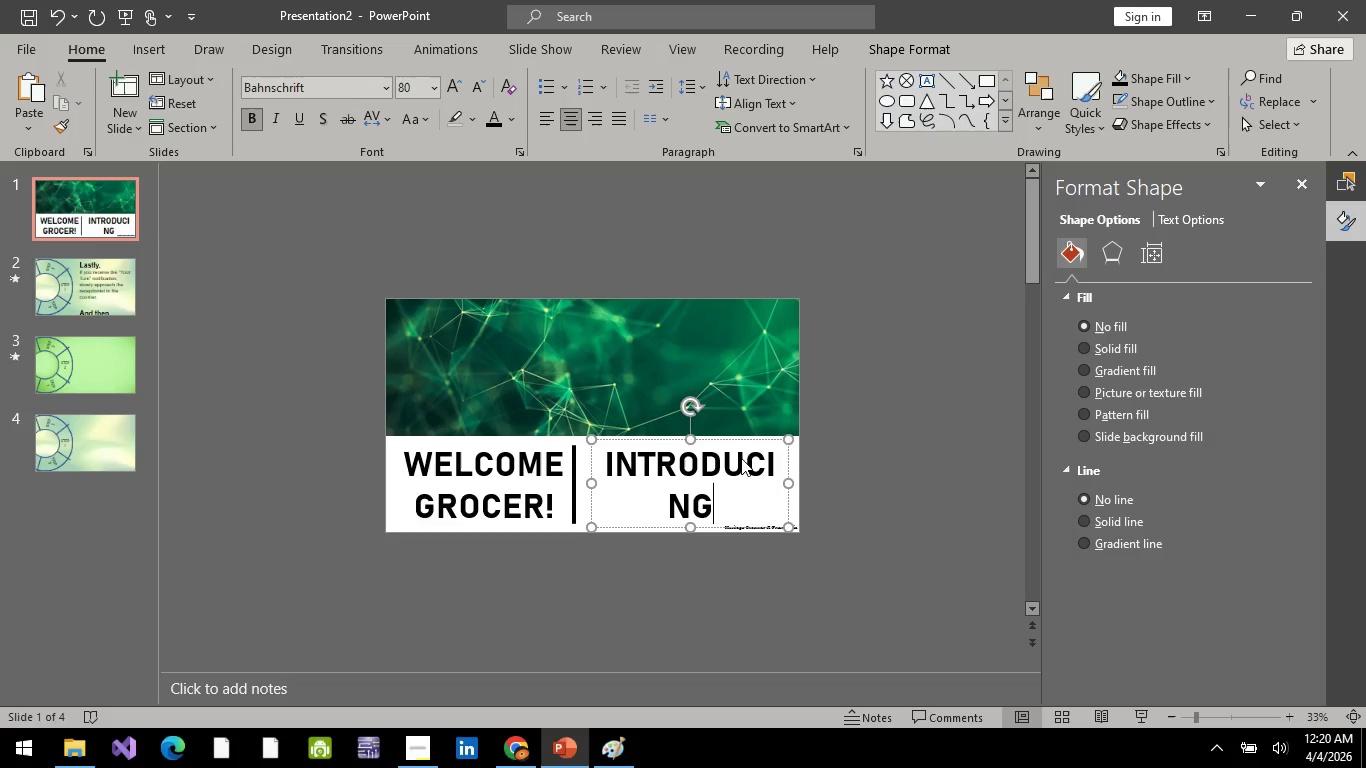 
key(Control+A)
 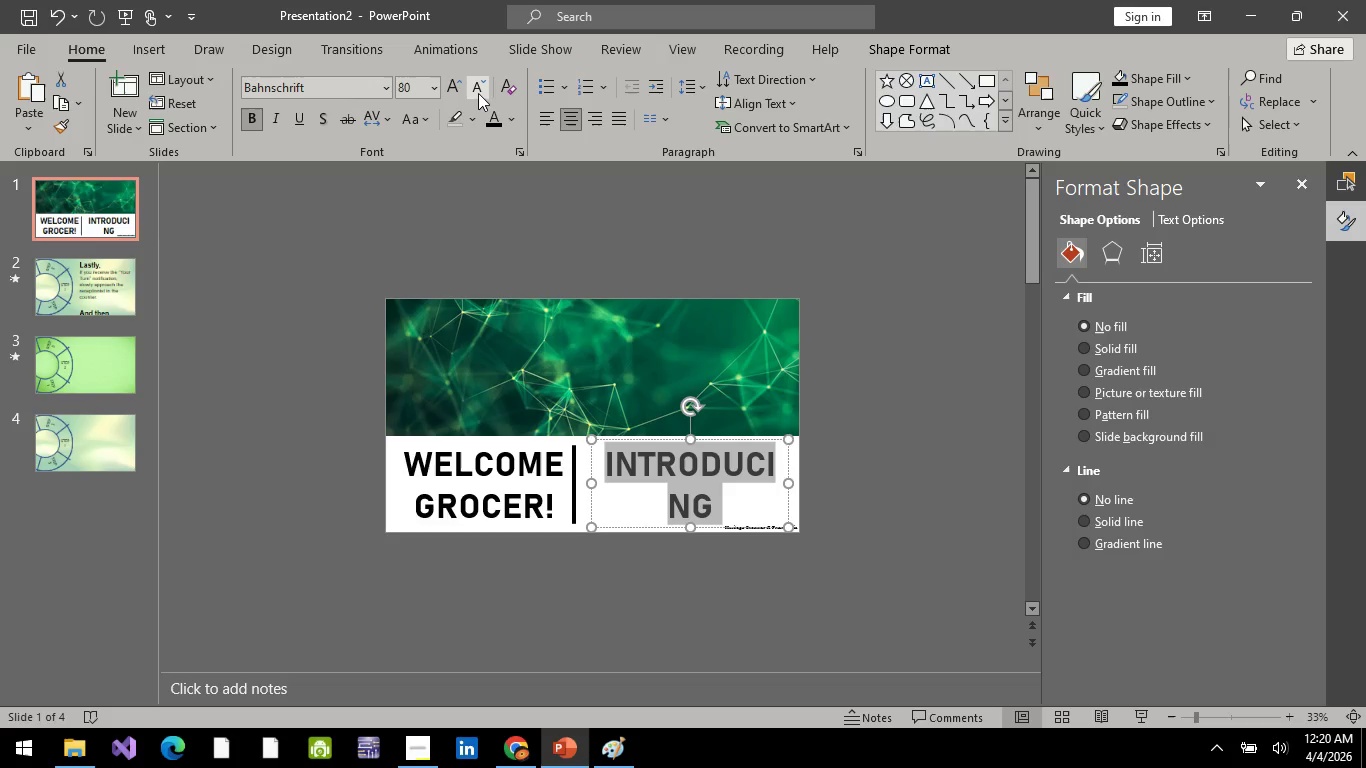 
double_click([478, 91])
 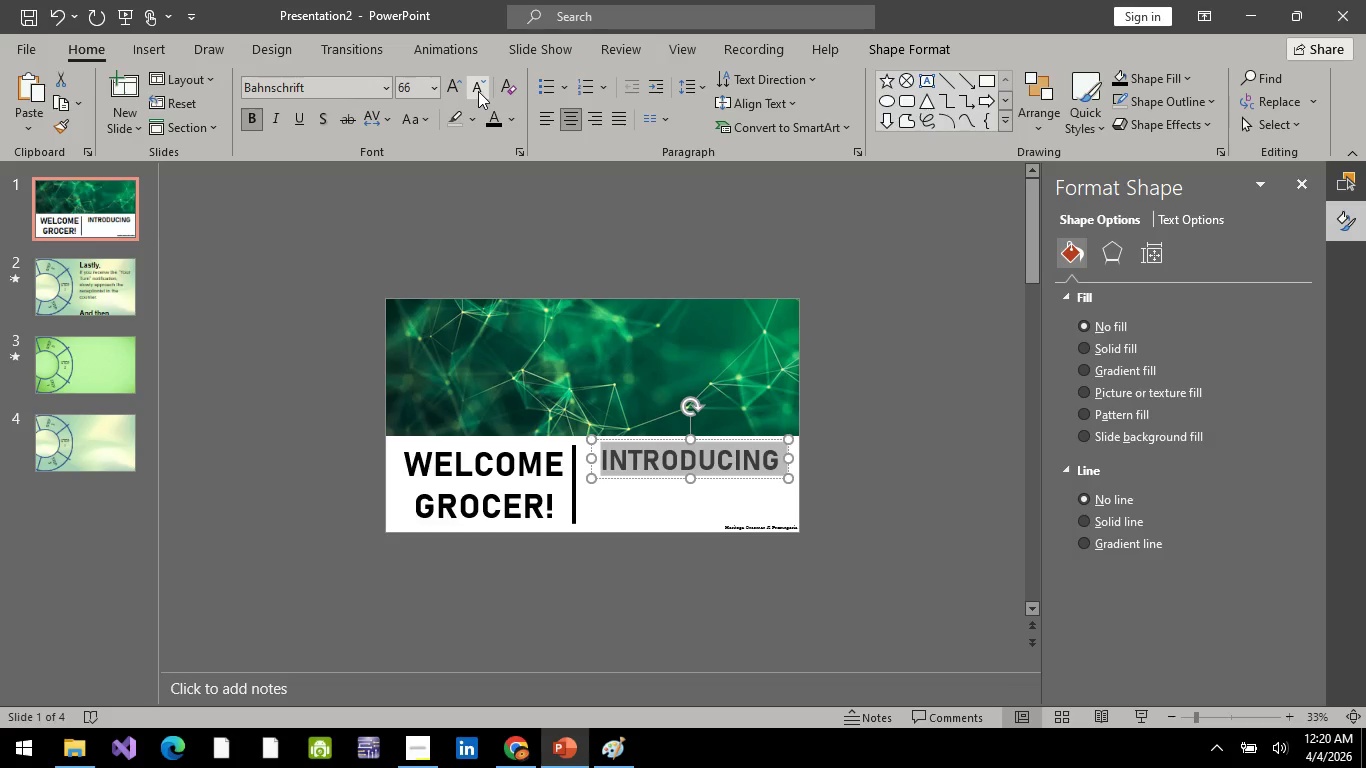 
left_click([478, 91])
 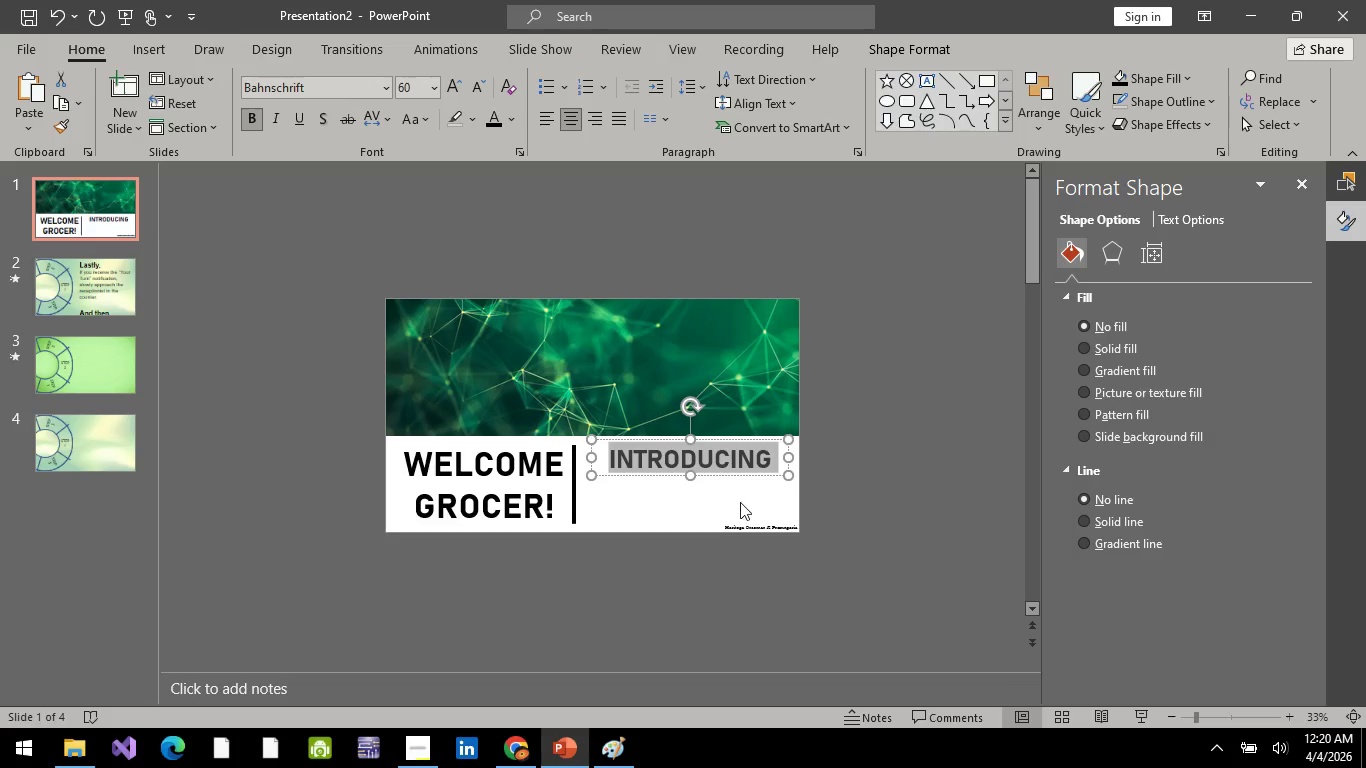 
left_click([772, 467])
 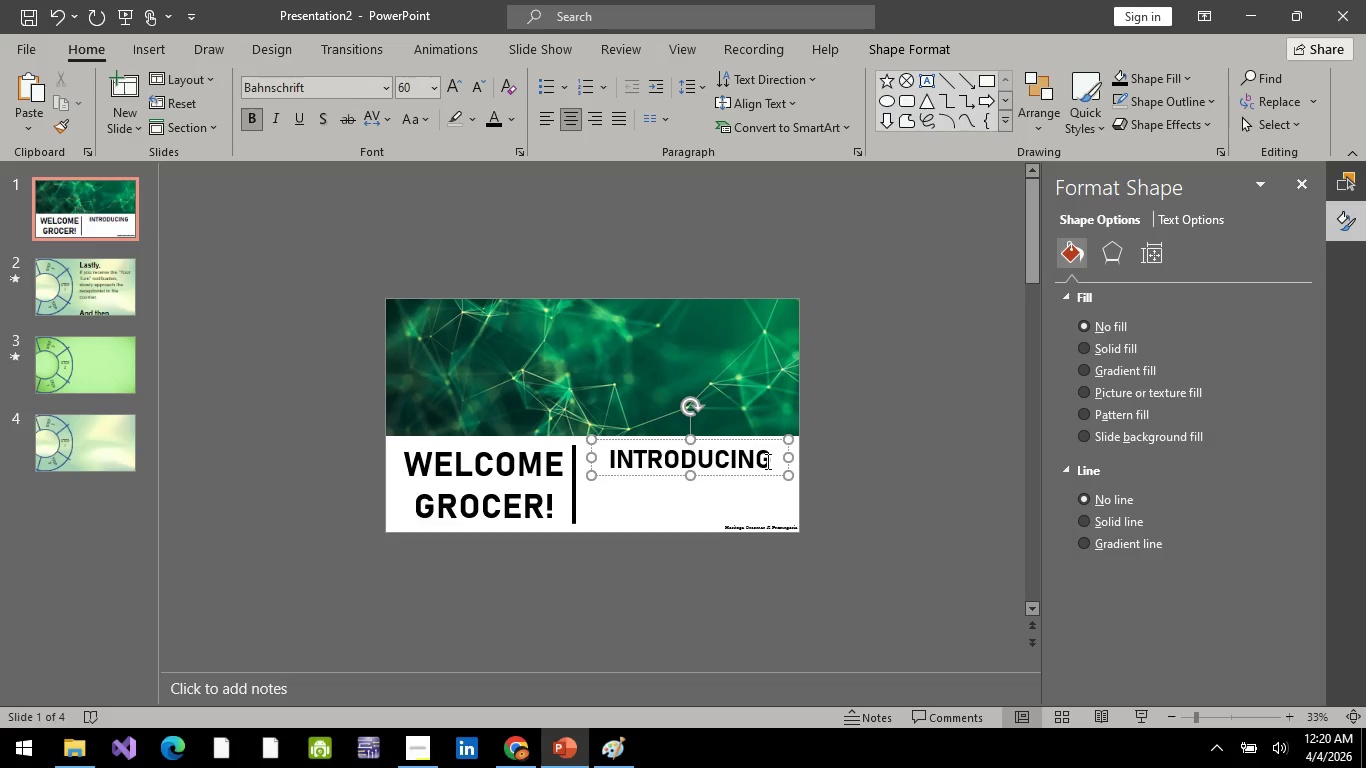 
key(Shift+Enter)
 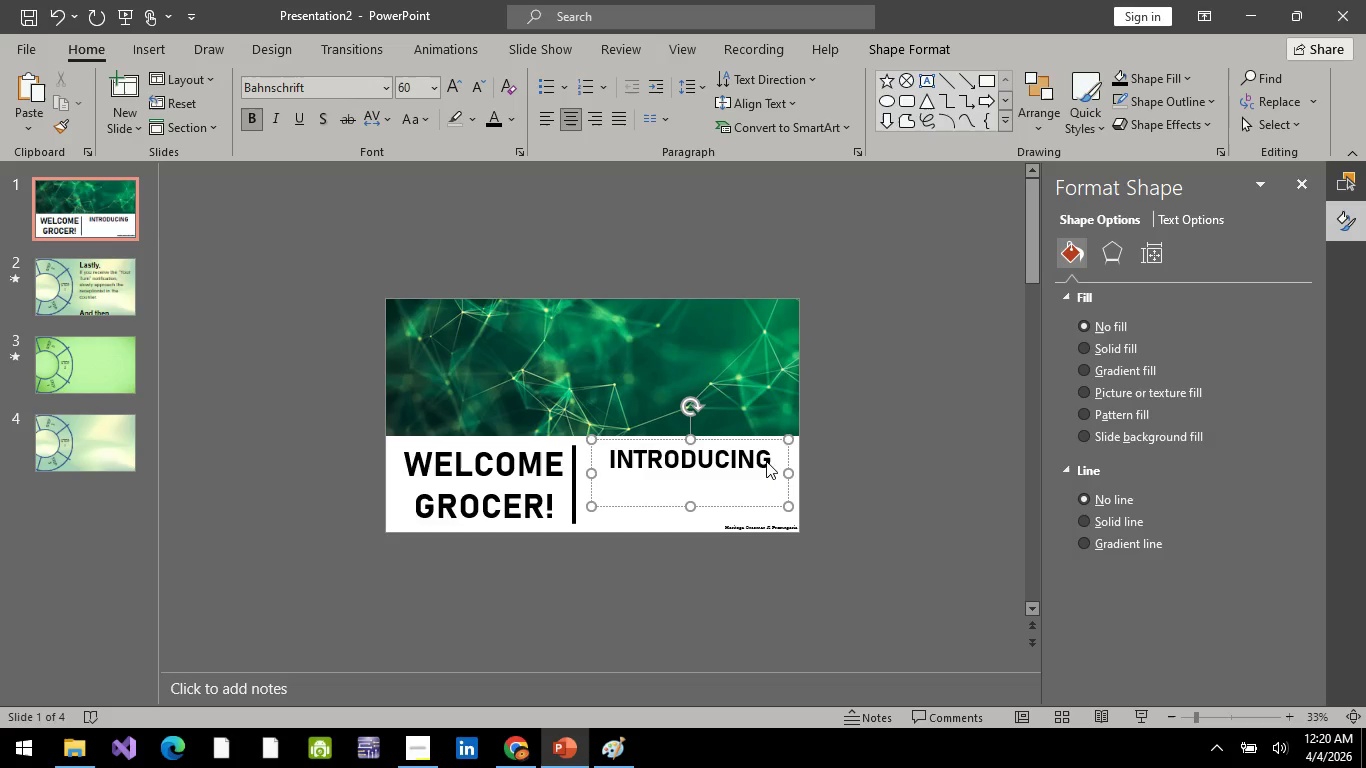 
key(Alt+AltLeft)
 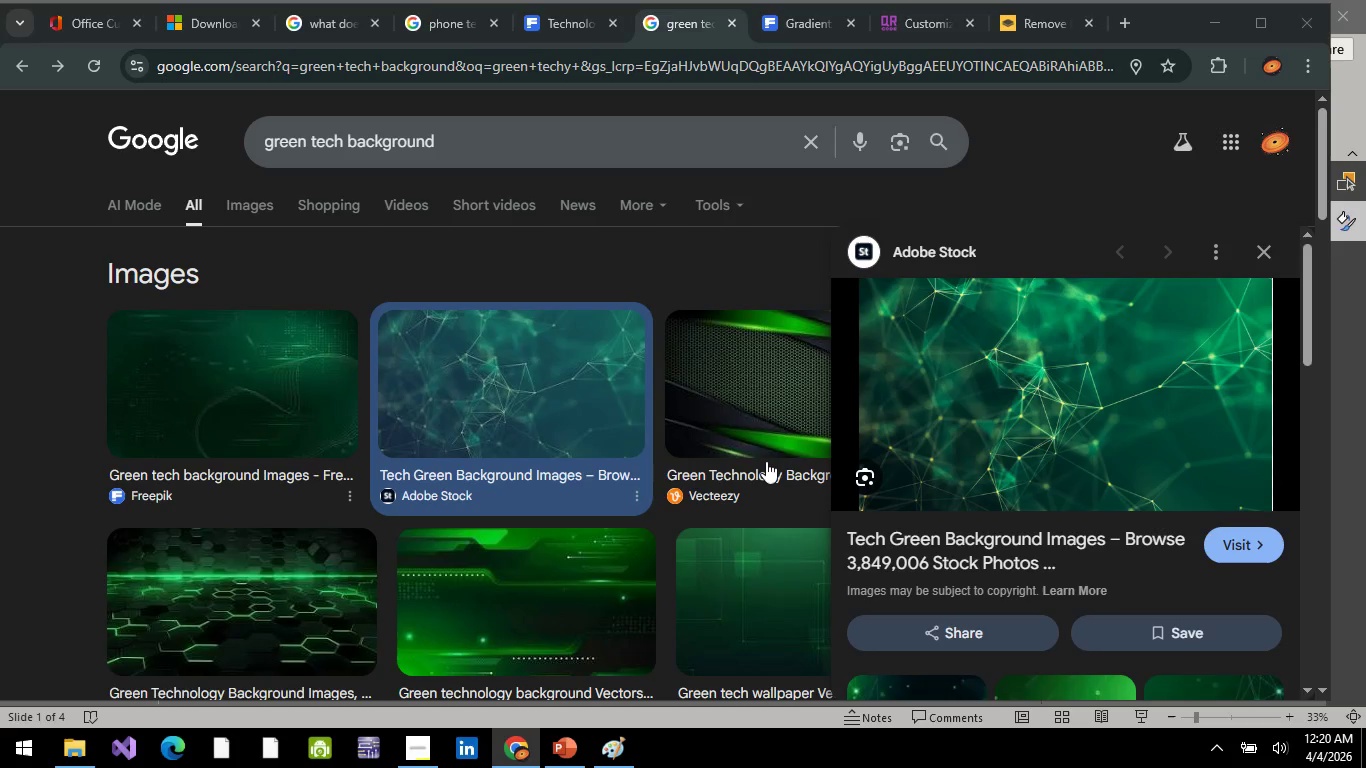 
key(Alt+Tab)
 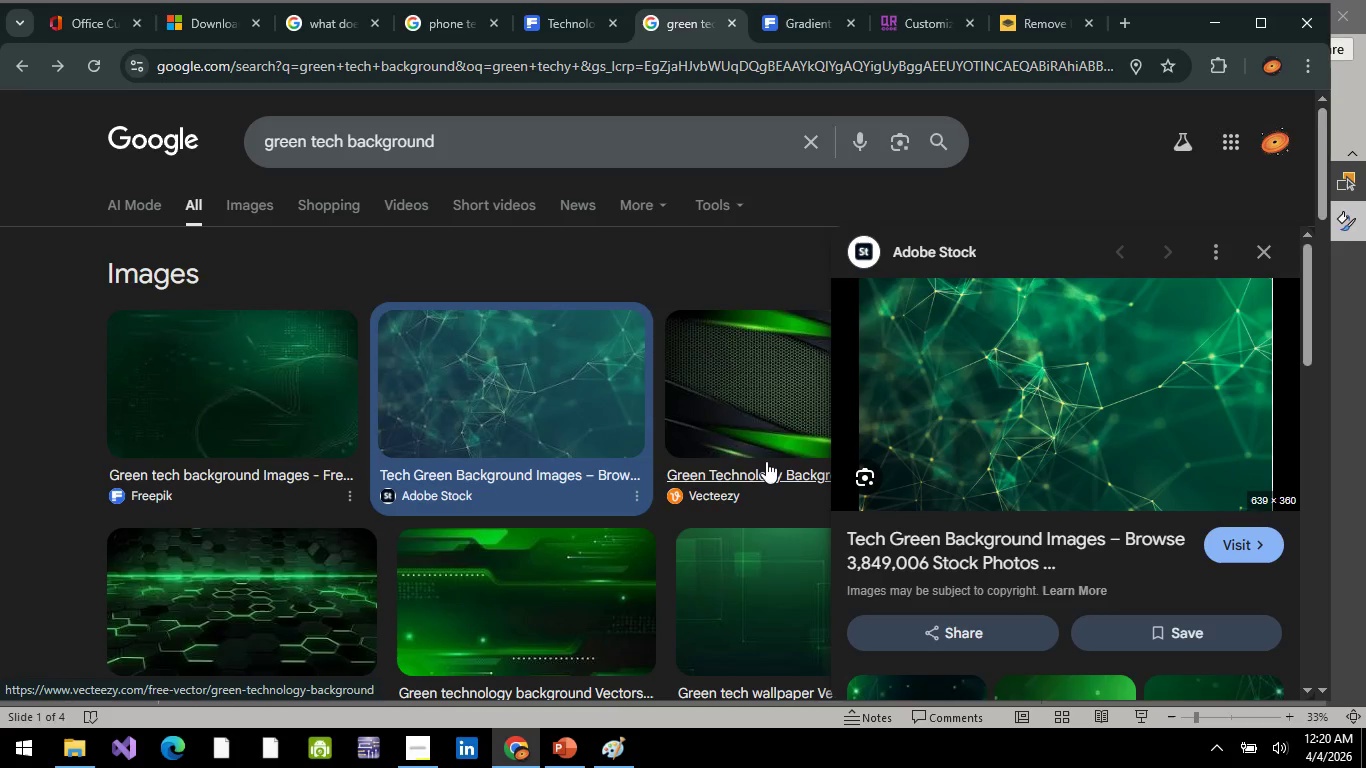 
key(Alt+AltLeft)
 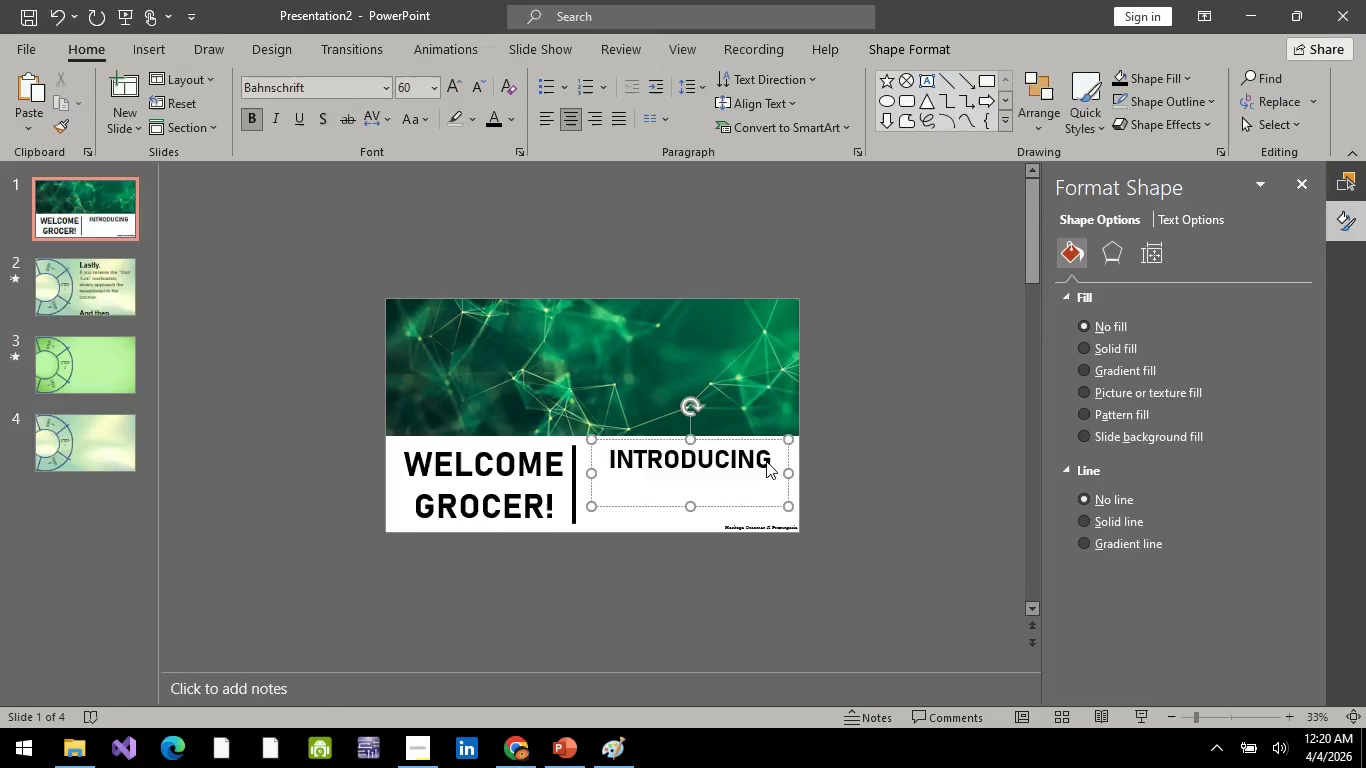 
key(Alt+Tab)
 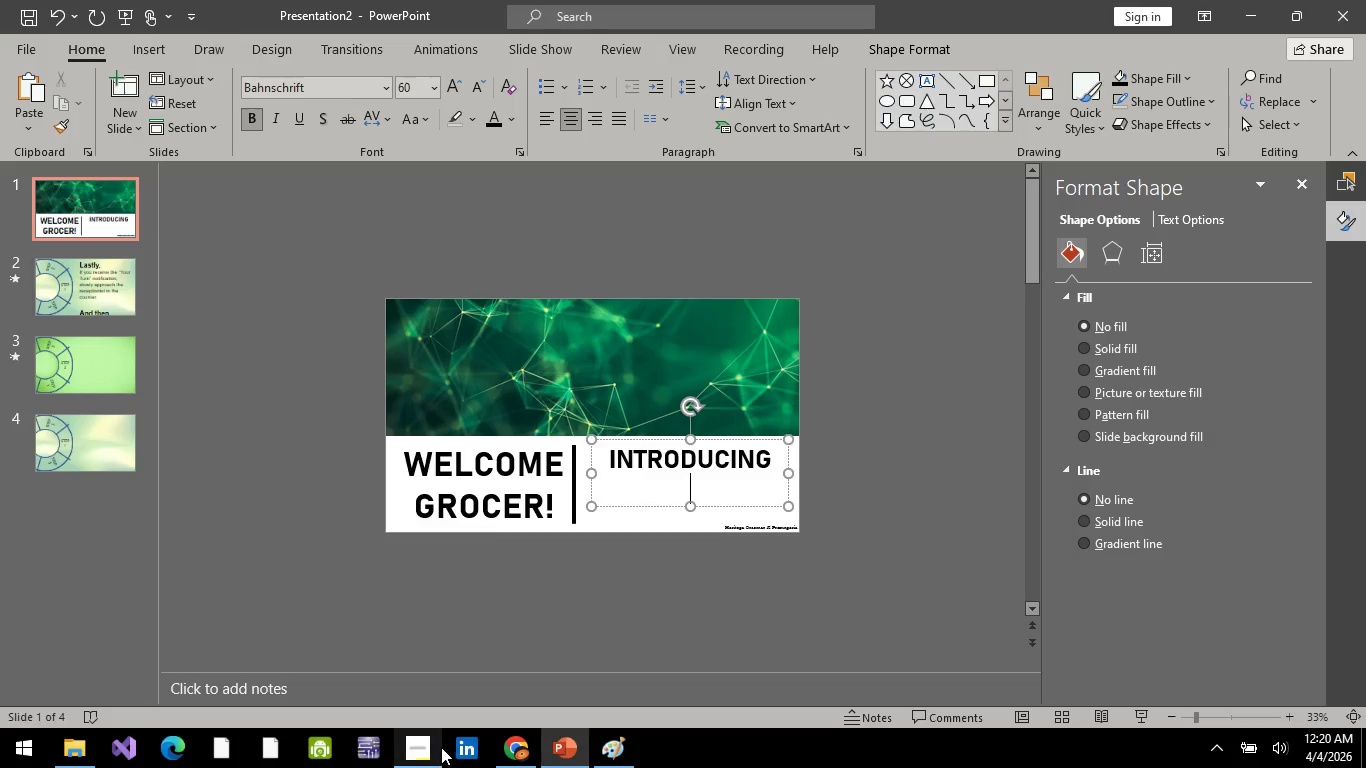 
left_click([435, 752])